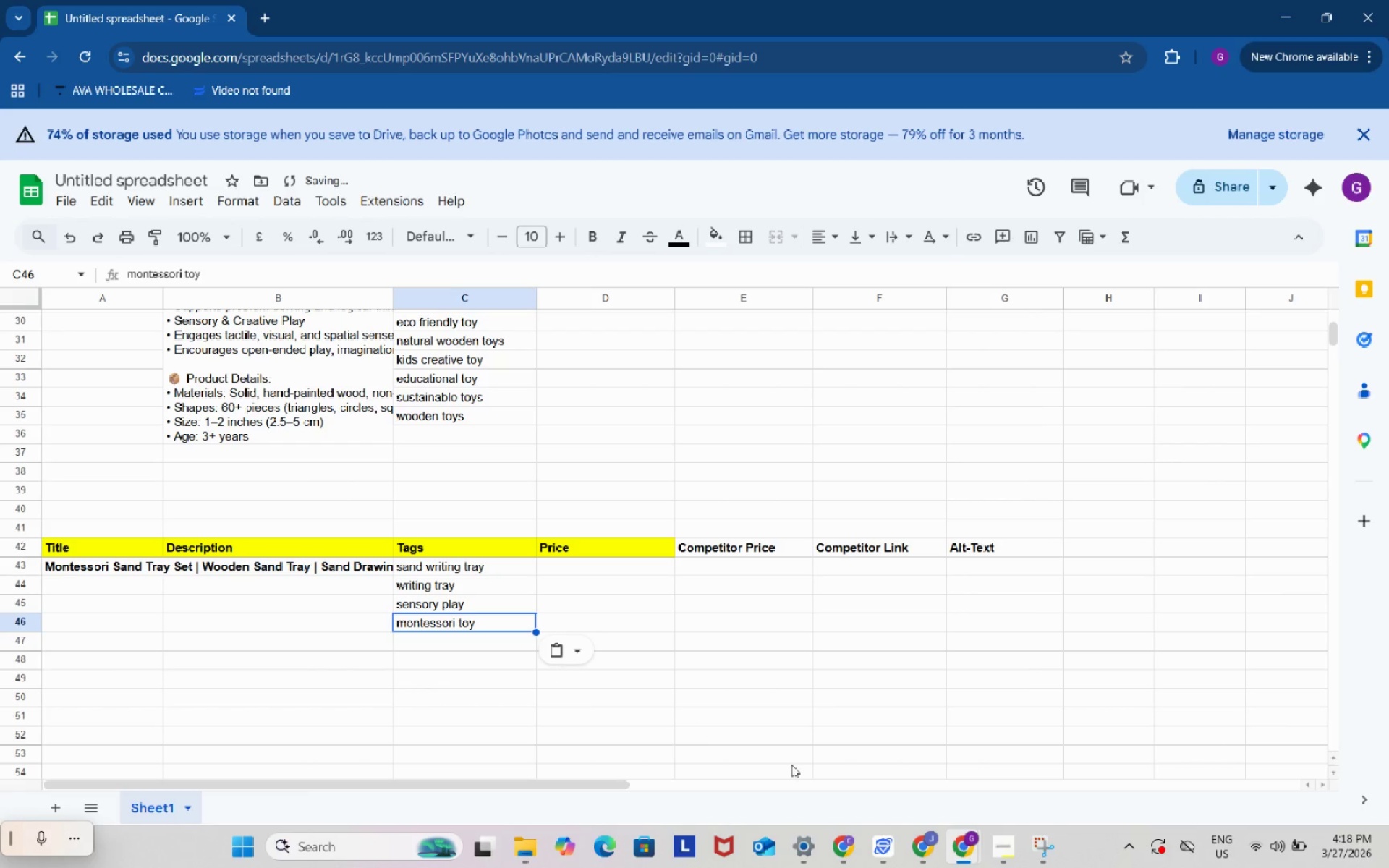 
key(Control+V)
 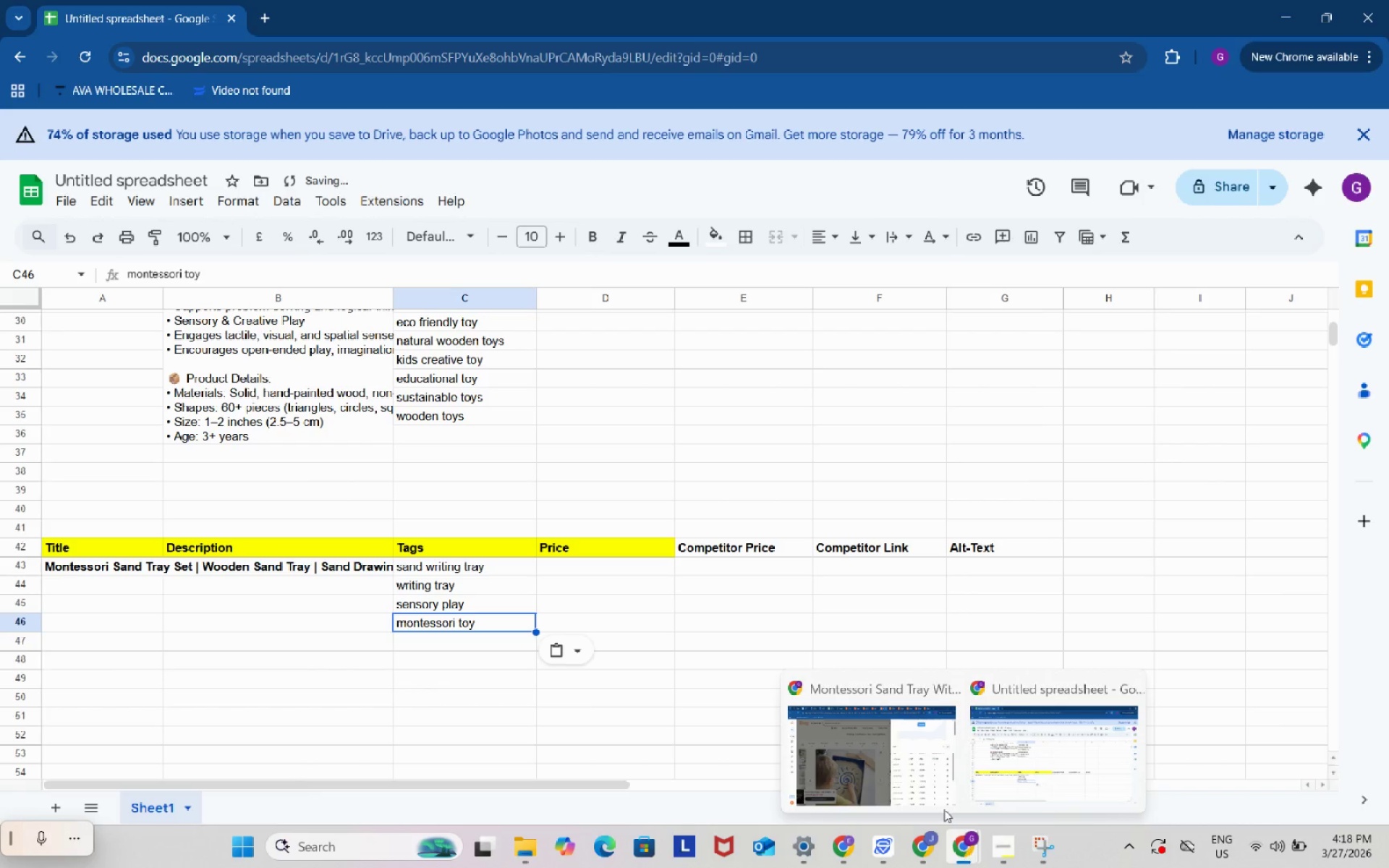 
left_click([906, 721])
 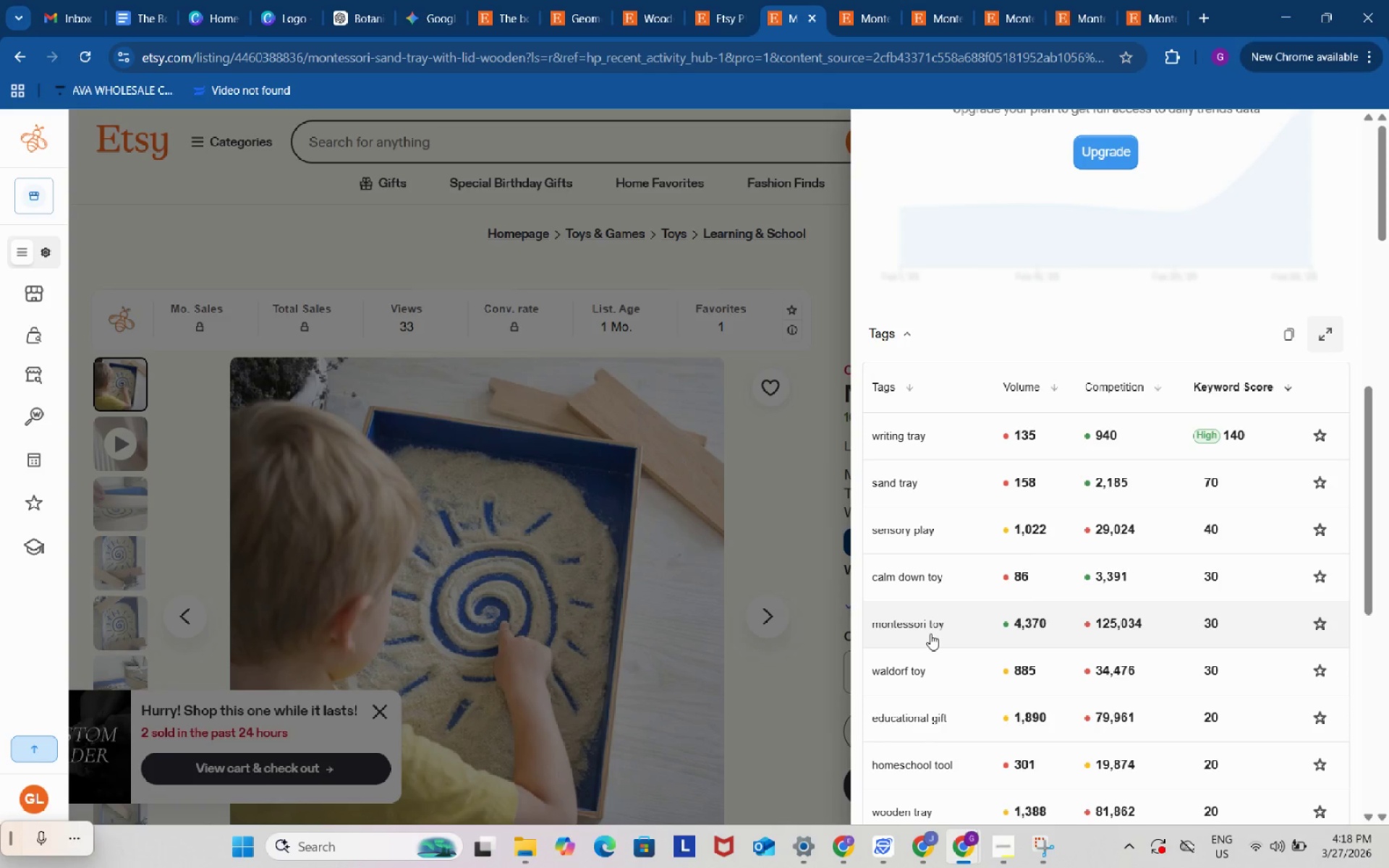 
scroll: coordinate [930, 634], scroll_direction: down, amount: 1.0
 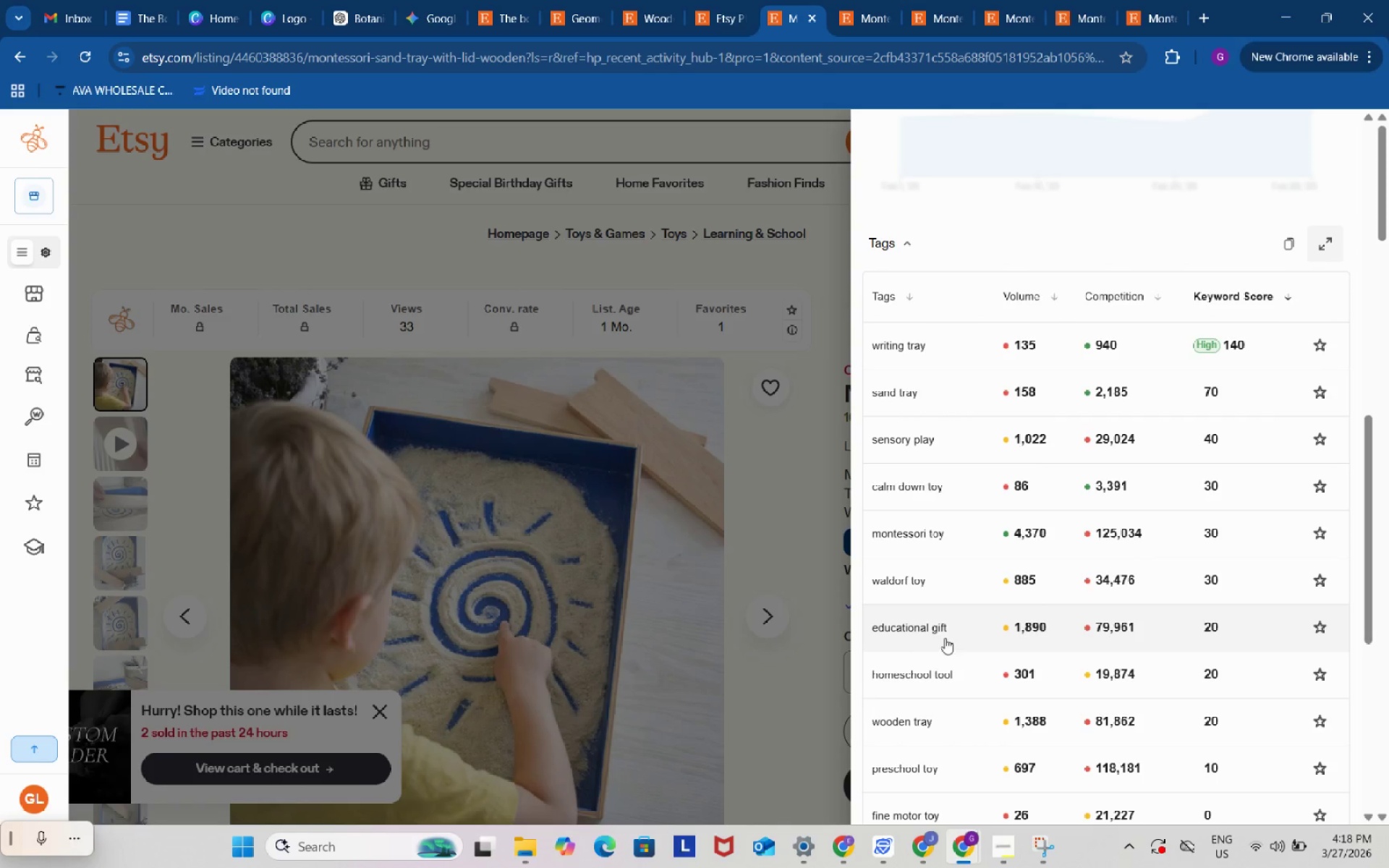 
left_click([922, 626])
 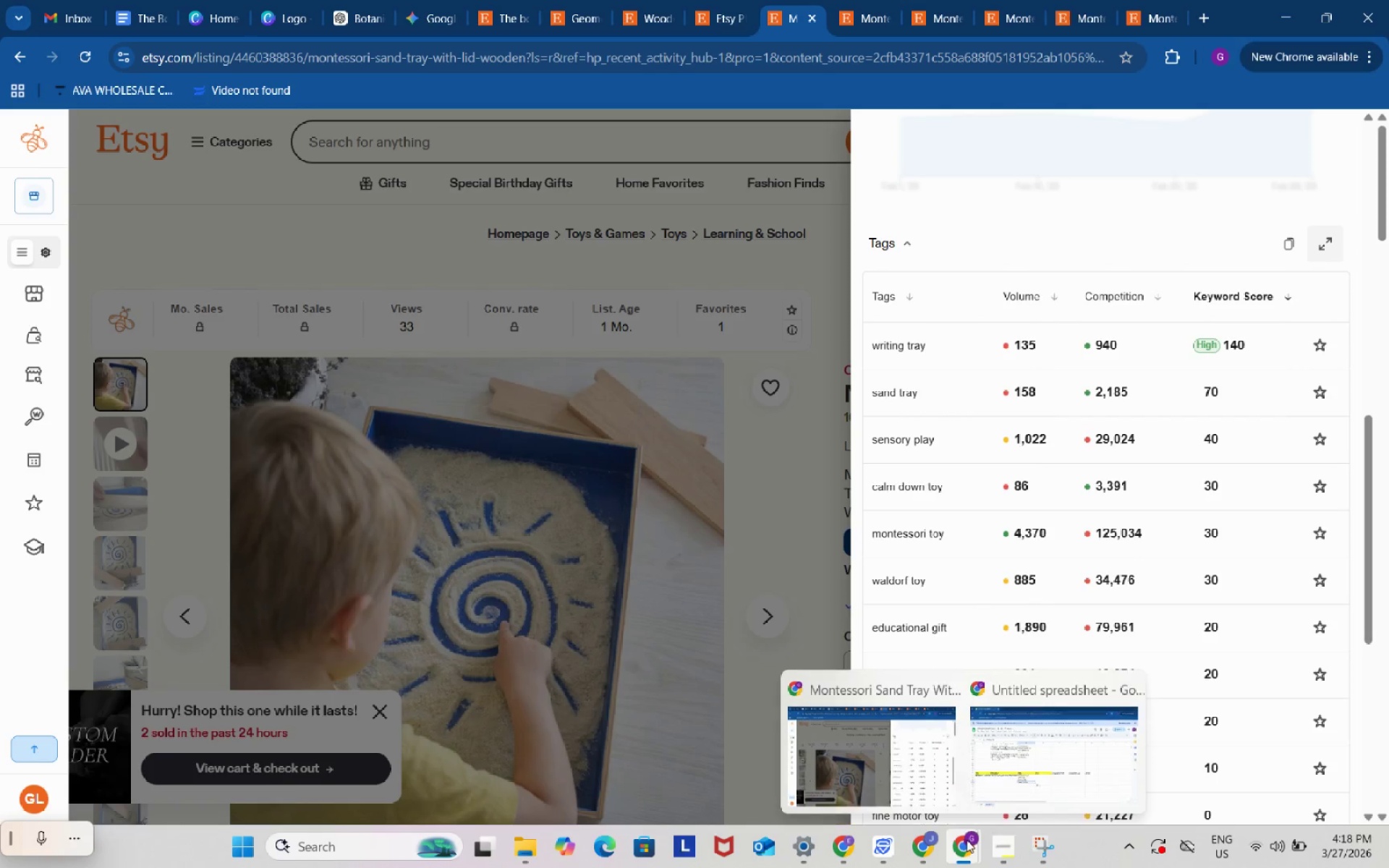 
left_click([1023, 741])
 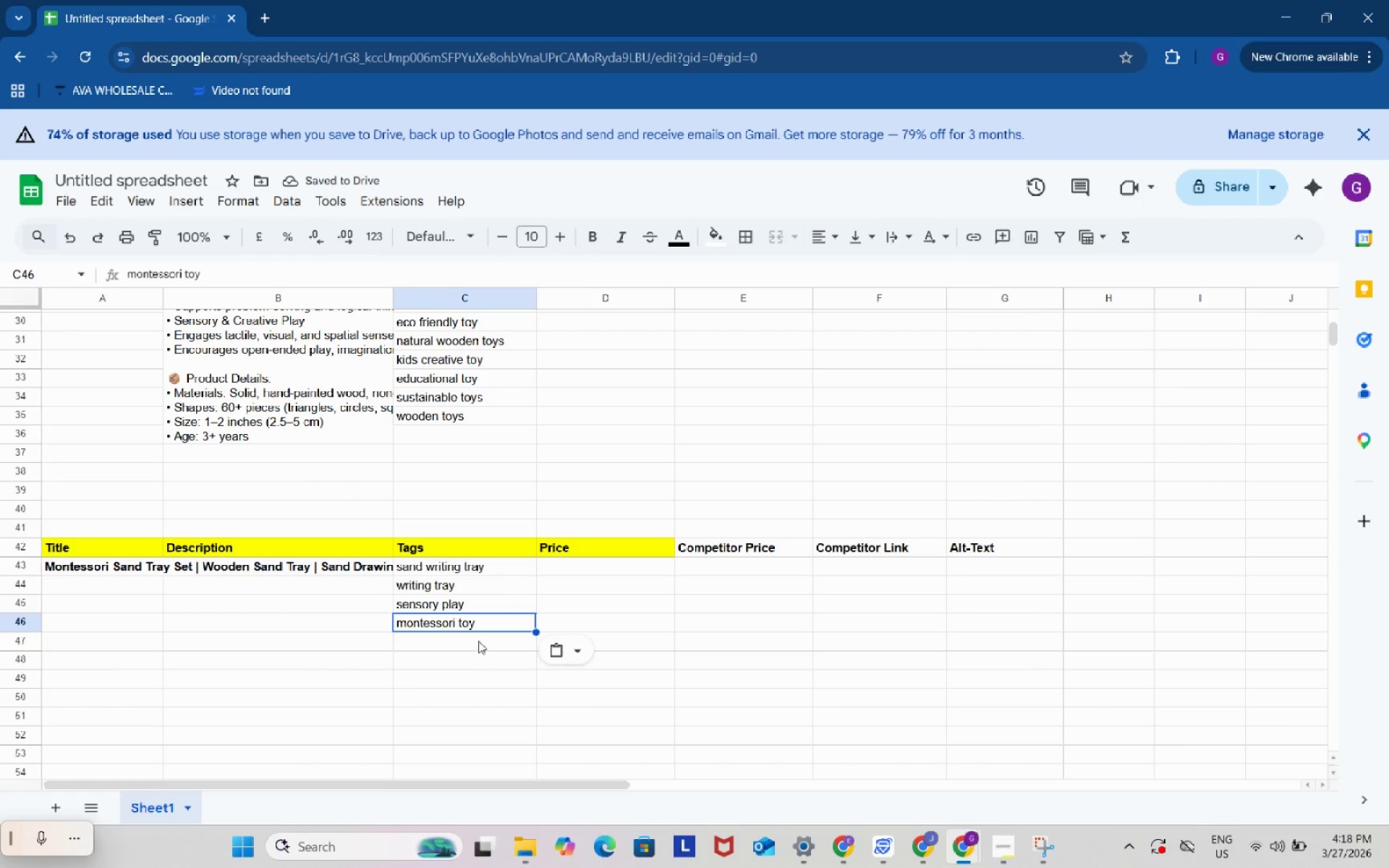 
left_click([478, 641])
 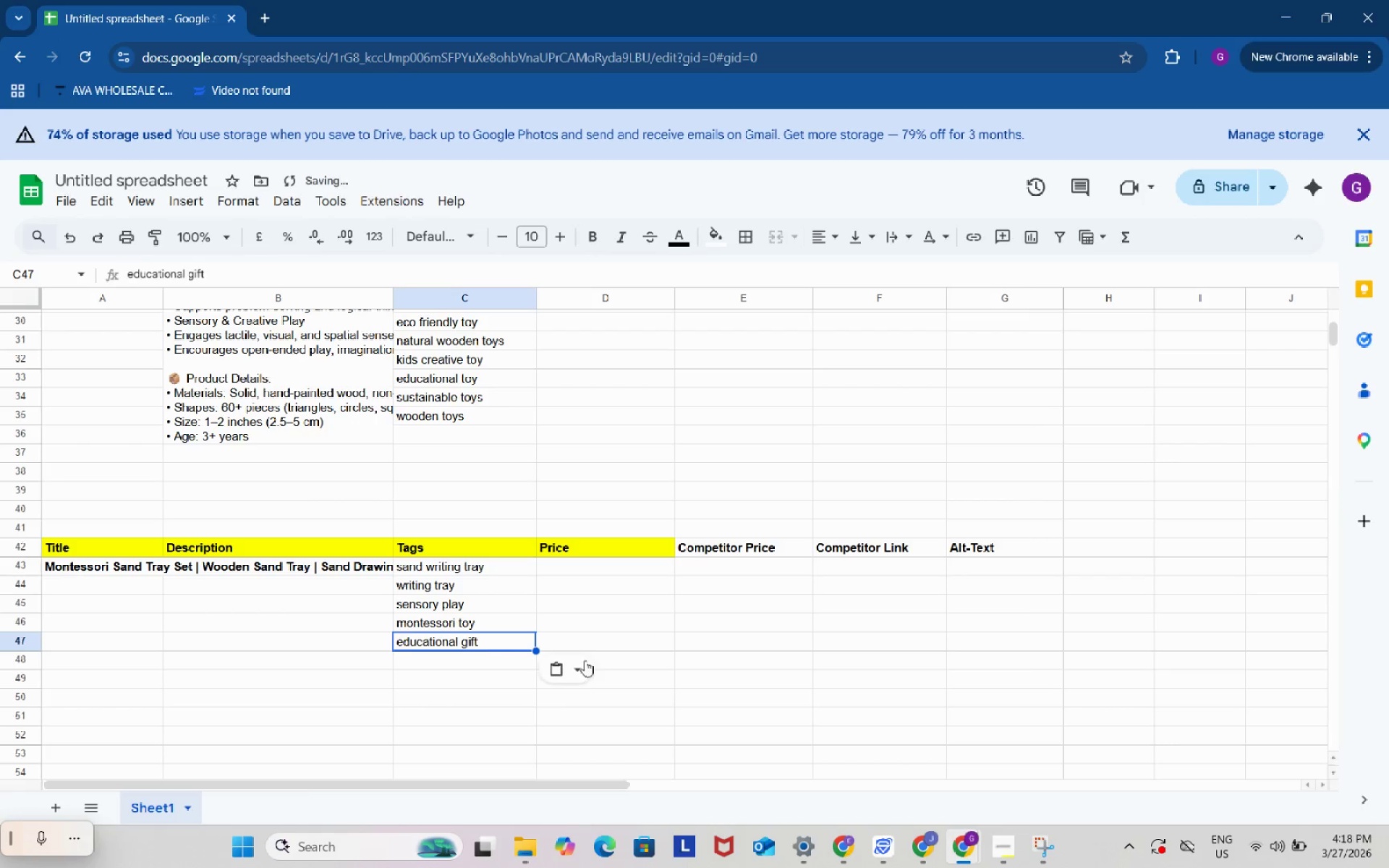 
key(Control+ControlLeft)
 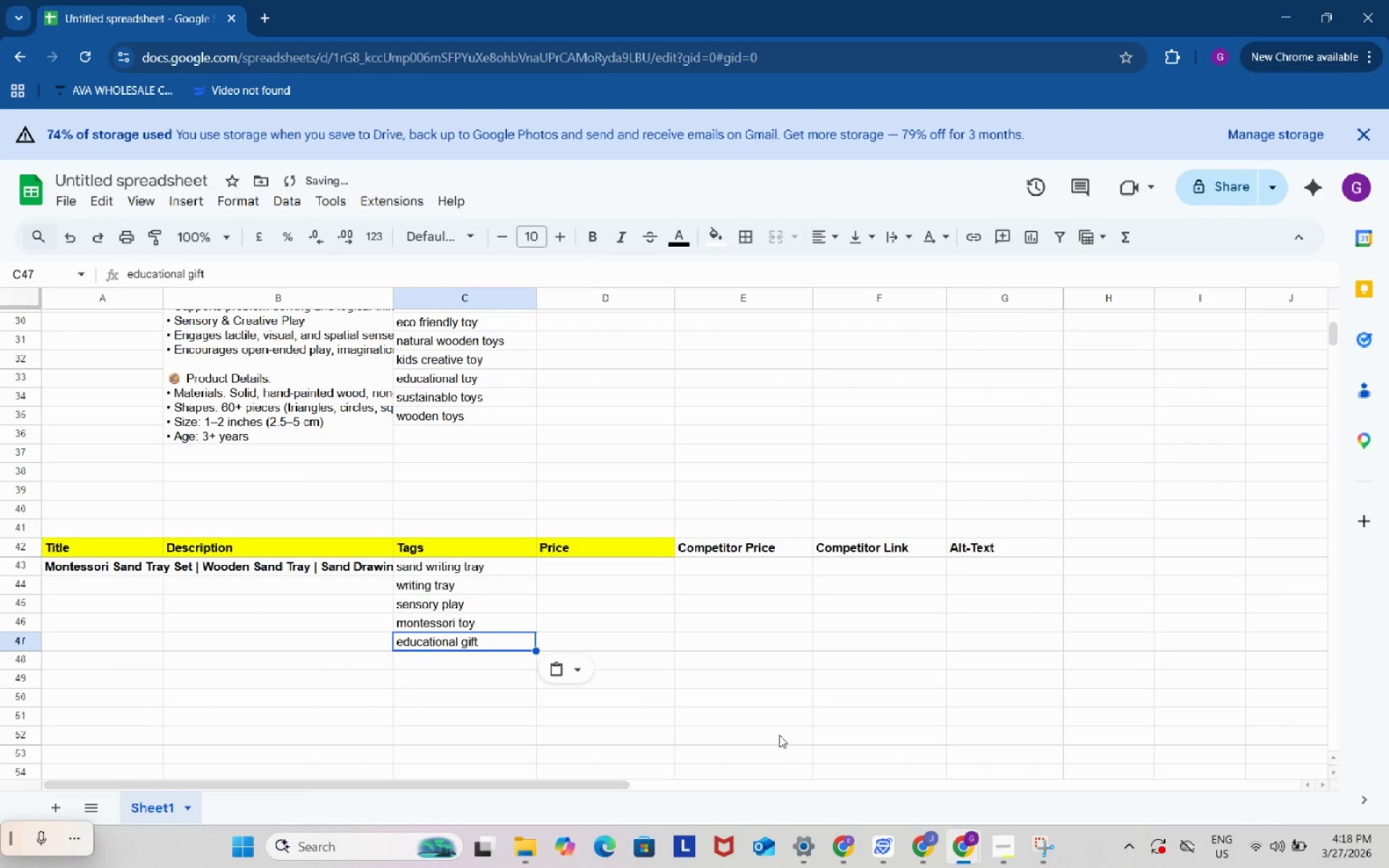 
key(Control+V)
 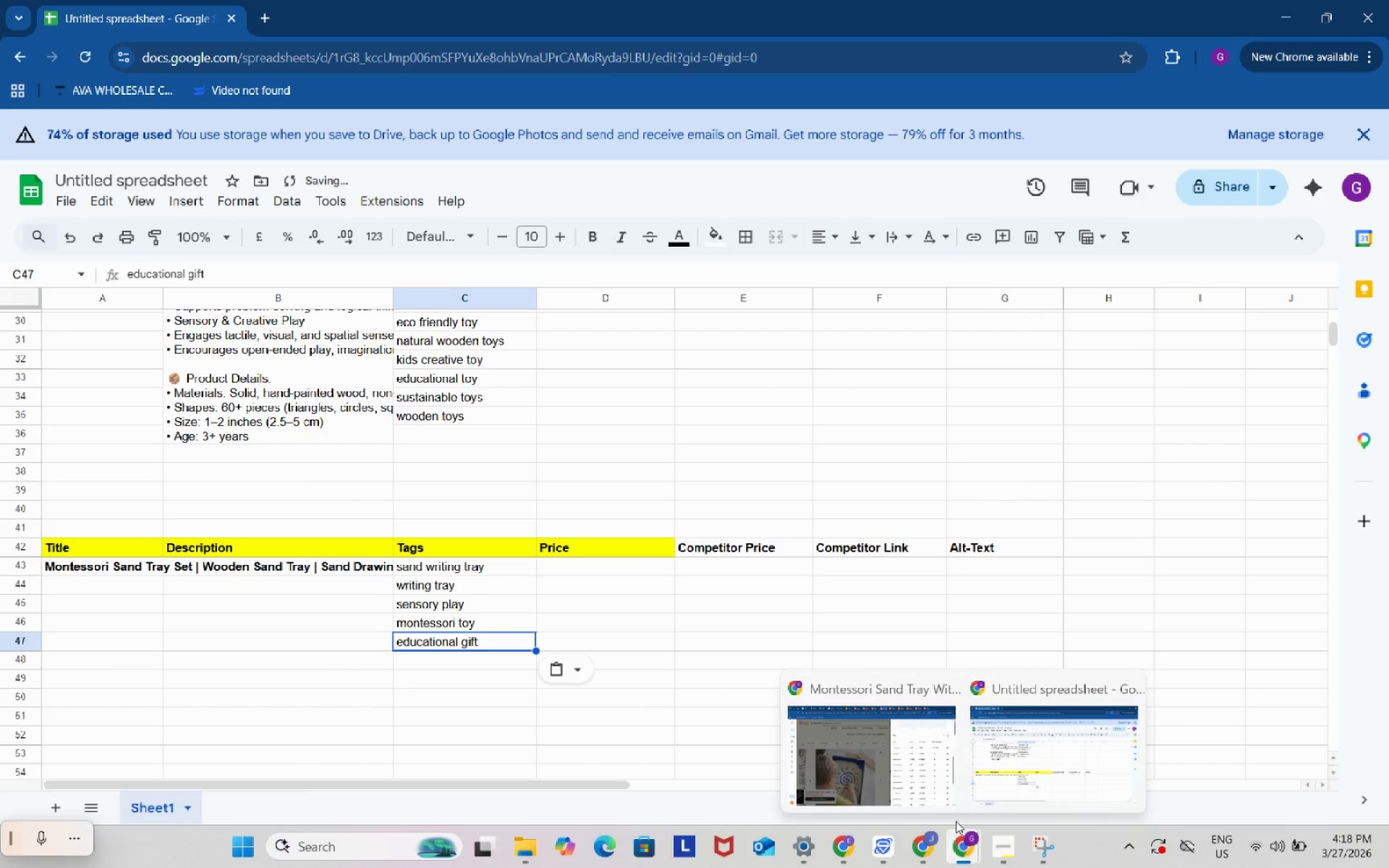 
left_click([944, 756])
 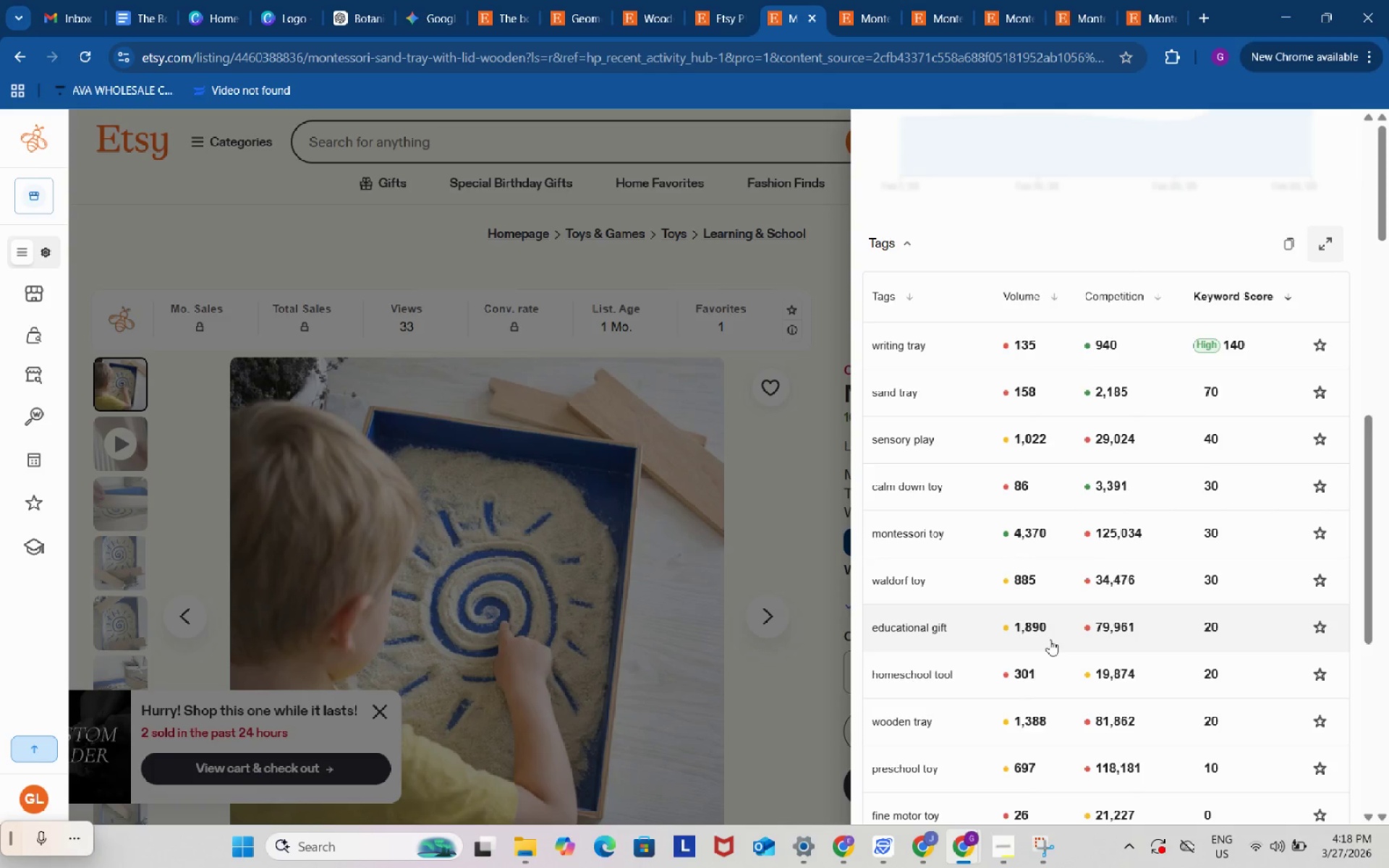 
scroll: coordinate [1050, 639], scroll_direction: down, amount: 1.0
 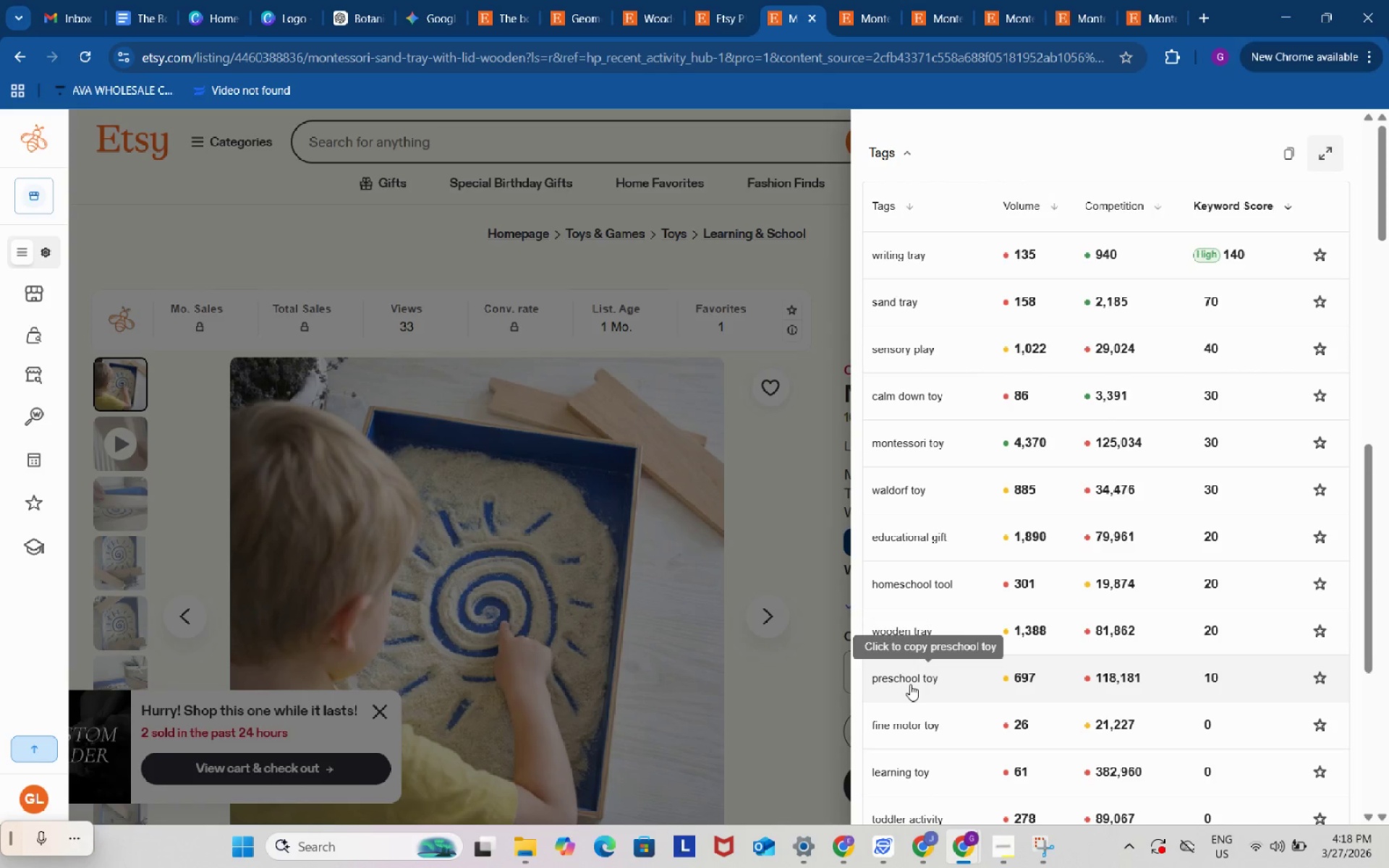 
left_click([907, 681])
 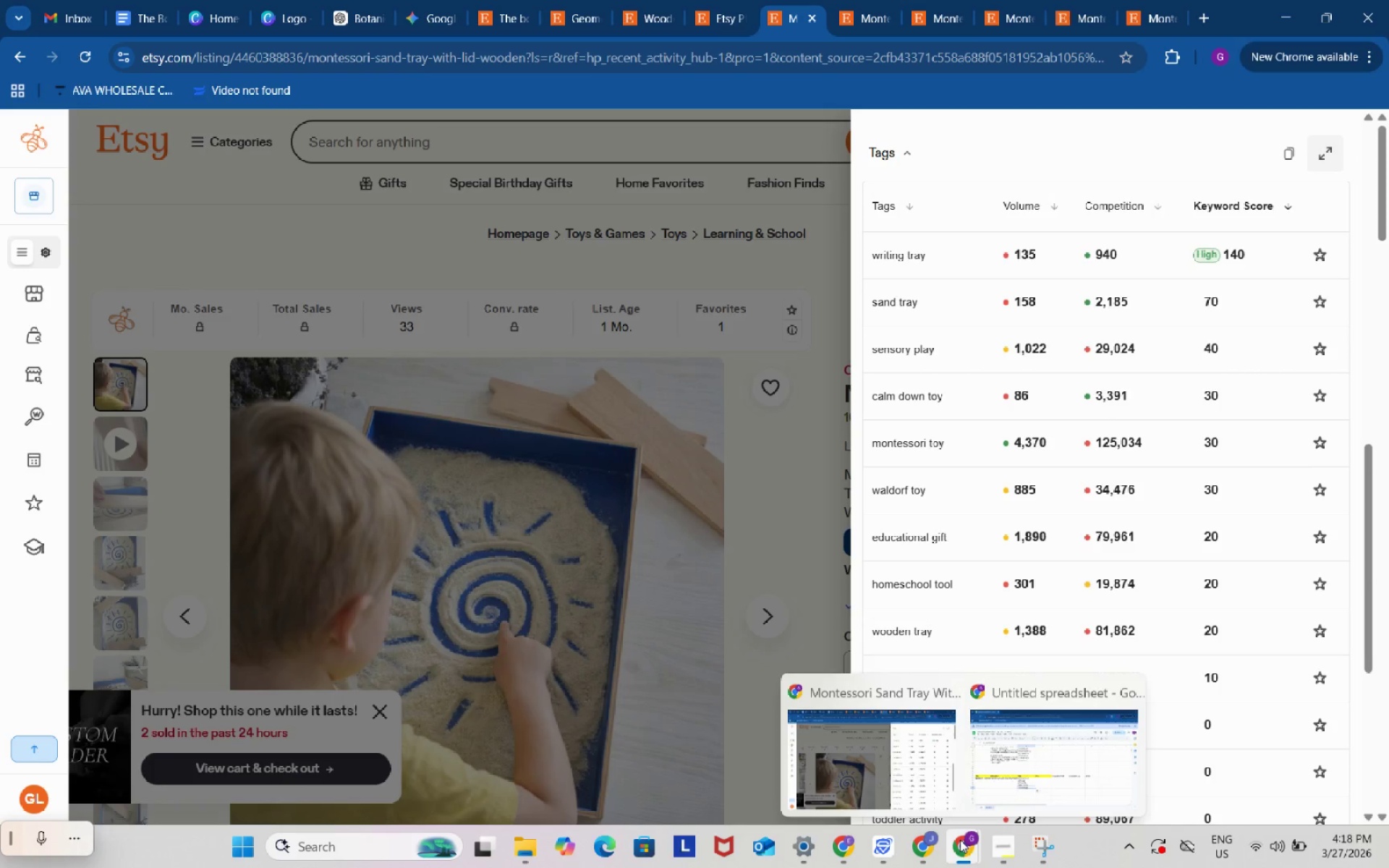 
left_click([1026, 759])
 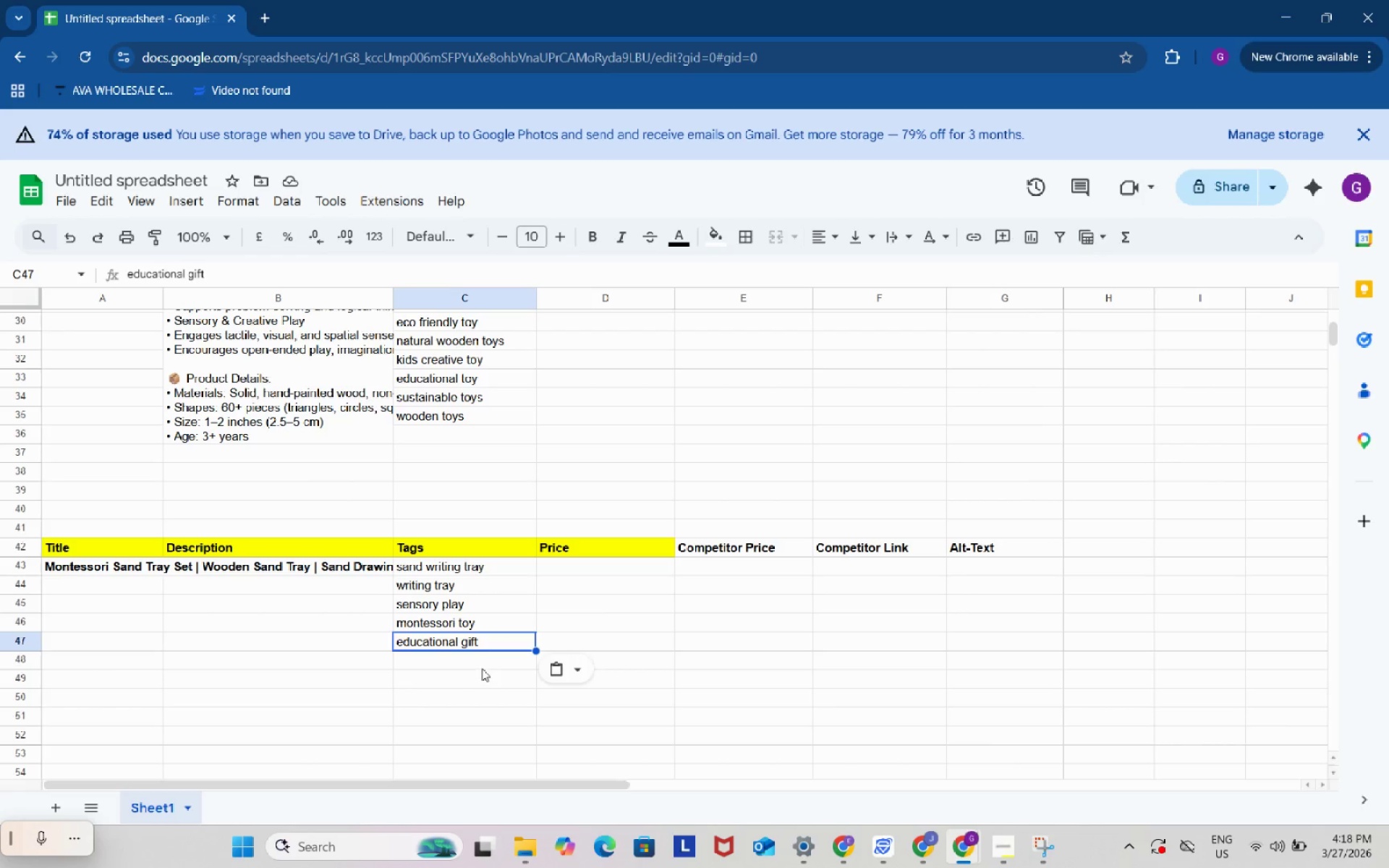 
left_click([482, 668])
 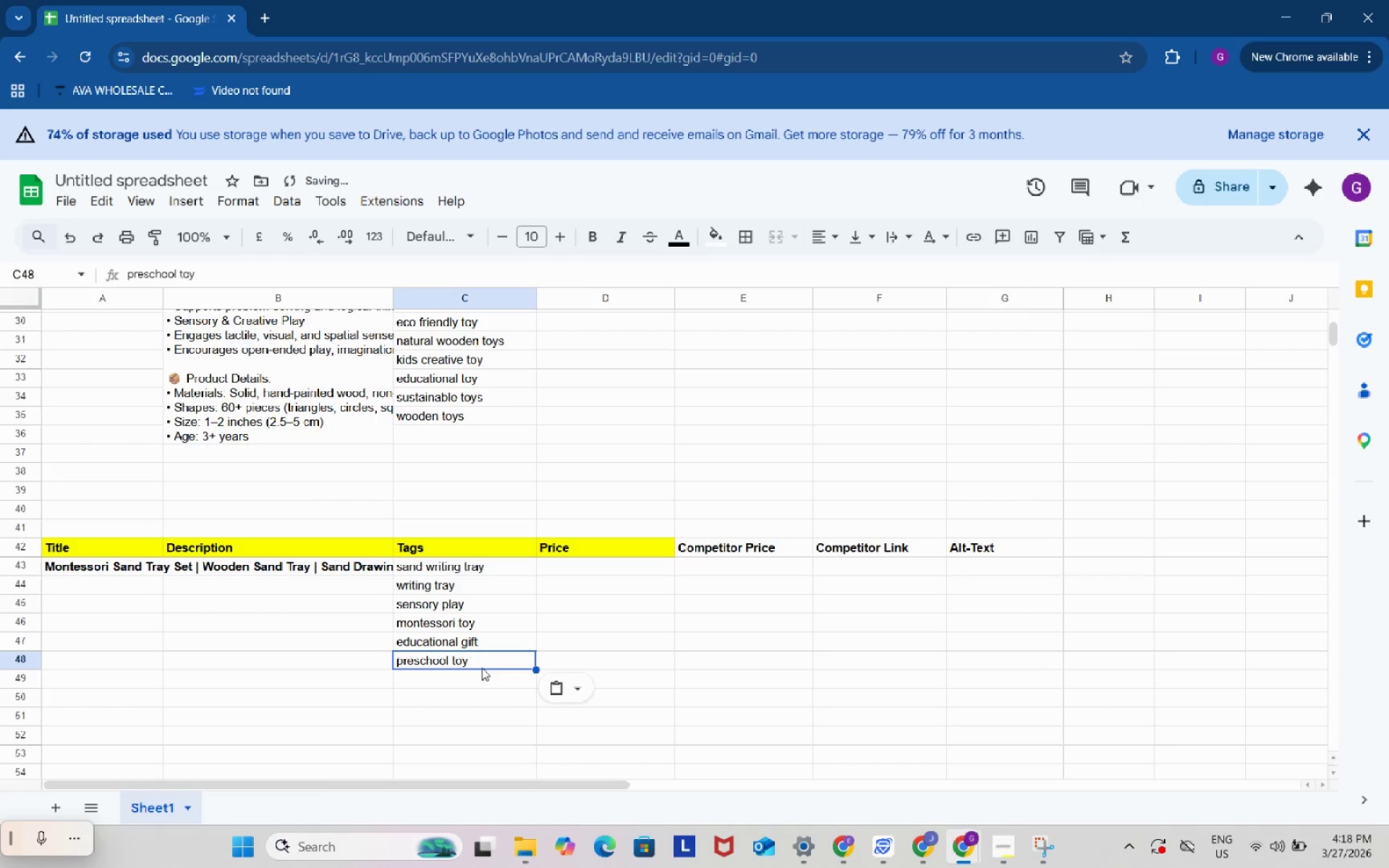 
key(Control+ControlLeft)
 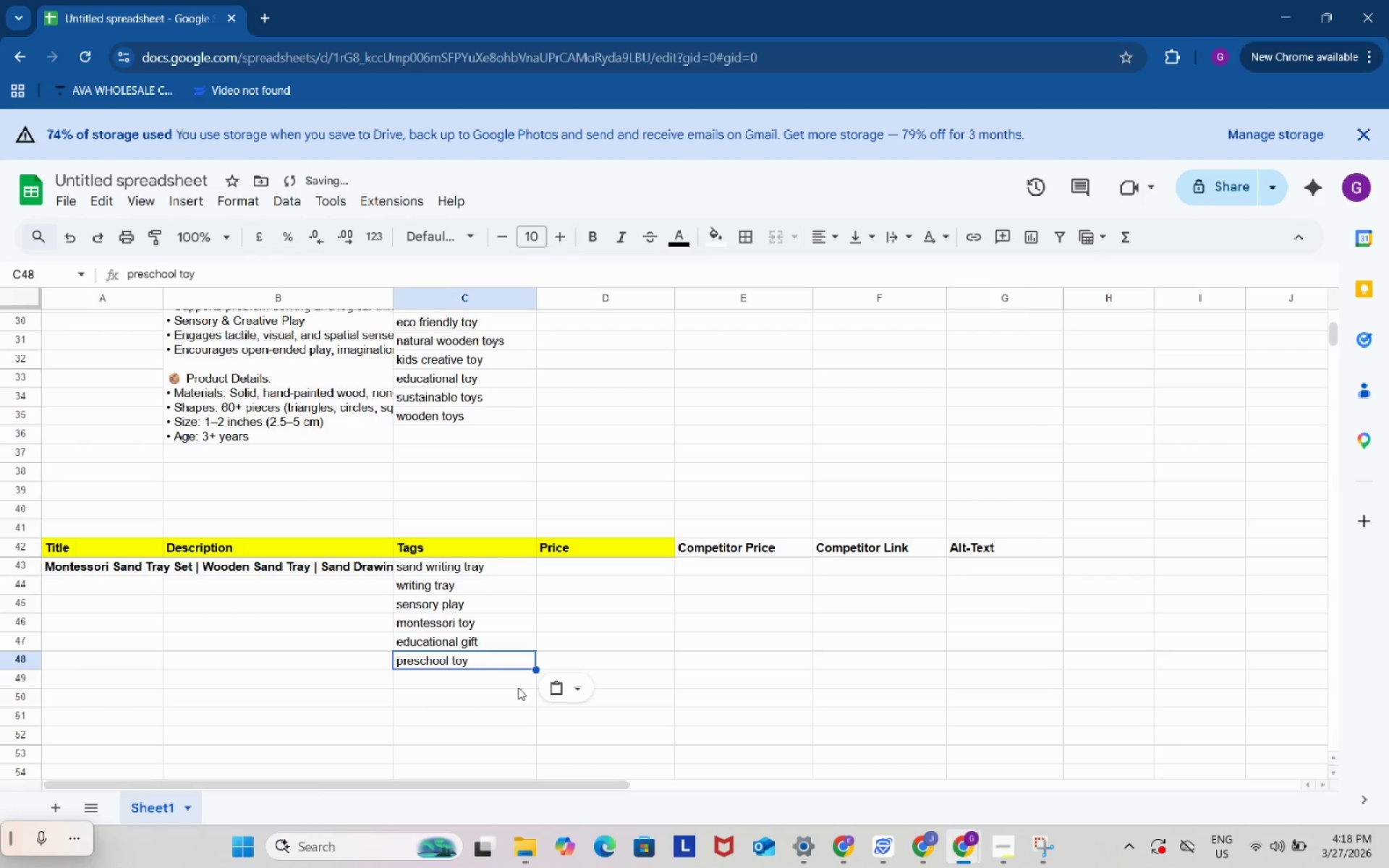 
key(Control+V)
 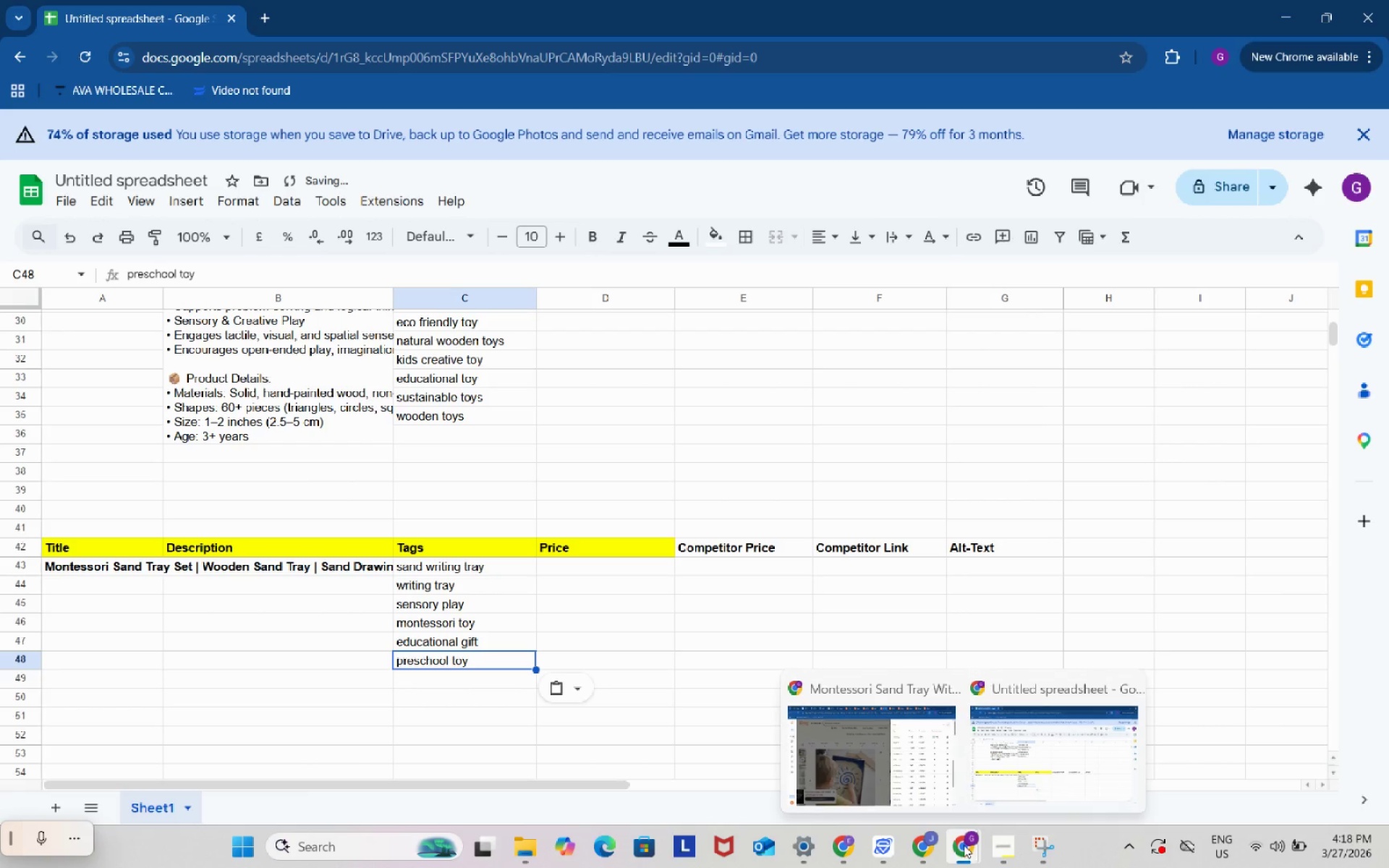 
left_click([930, 733])
 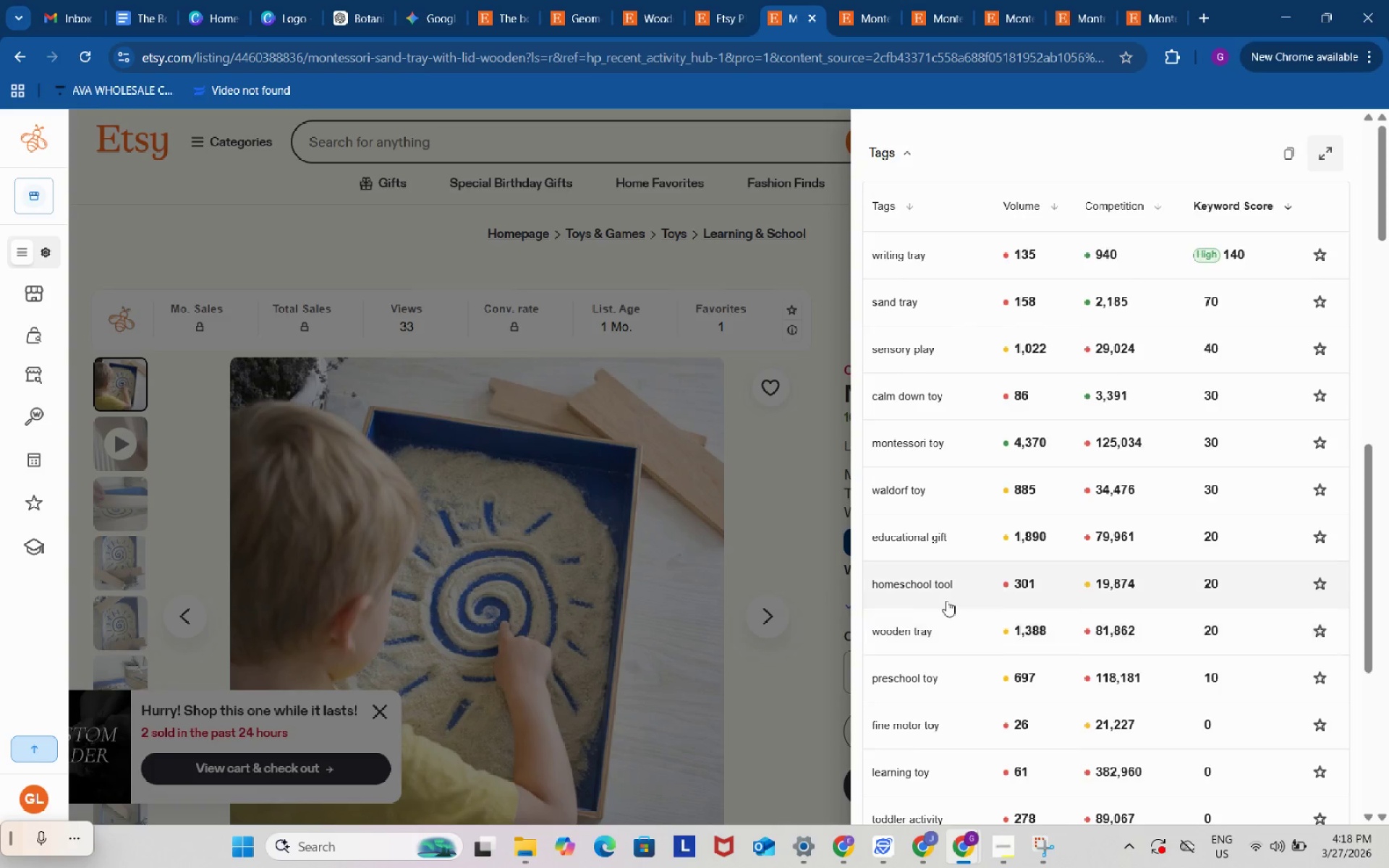 
scroll: coordinate [946, 600], scroll_direction: down, amount: 2.0
 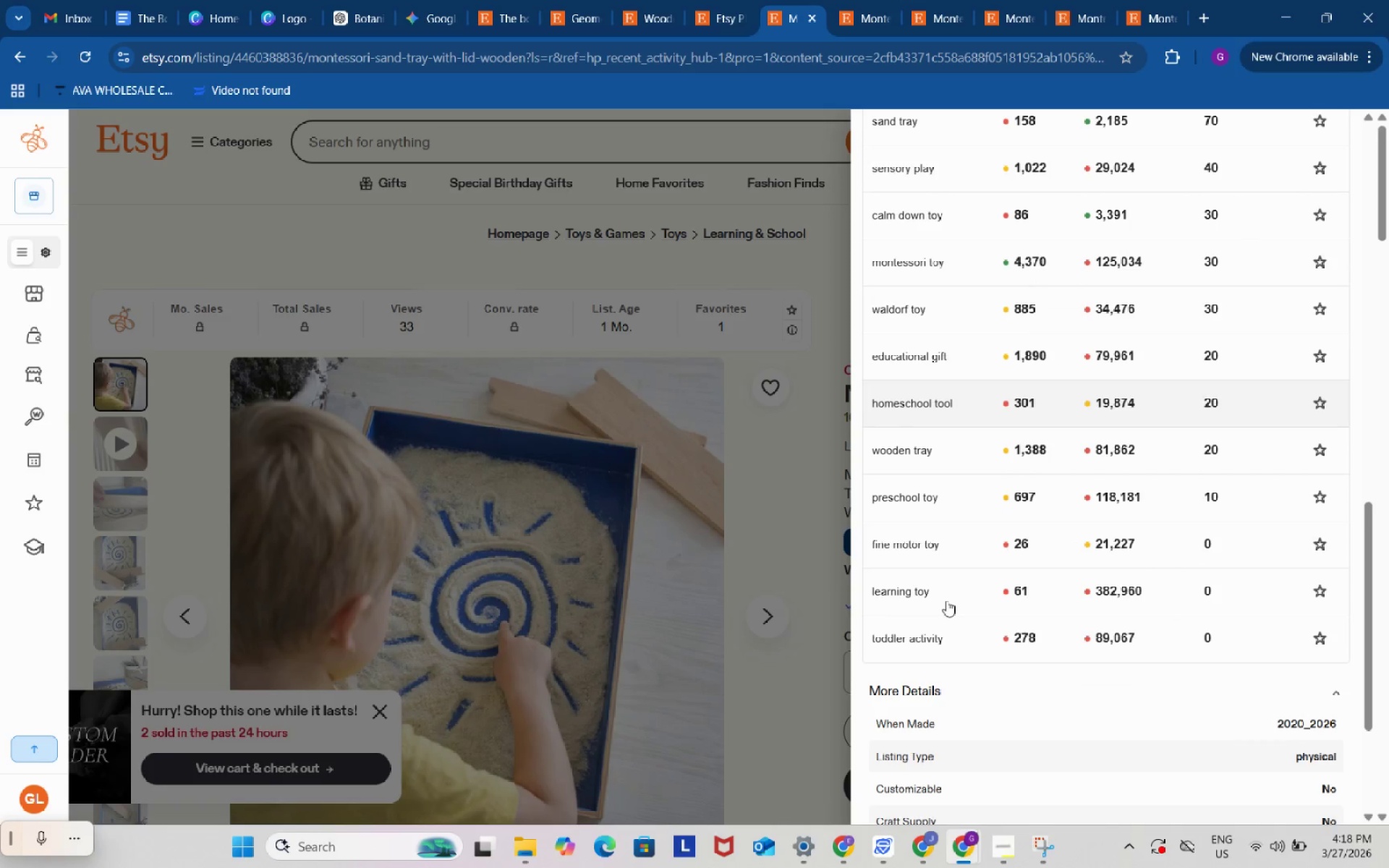 
mouse_move([940, 587])
 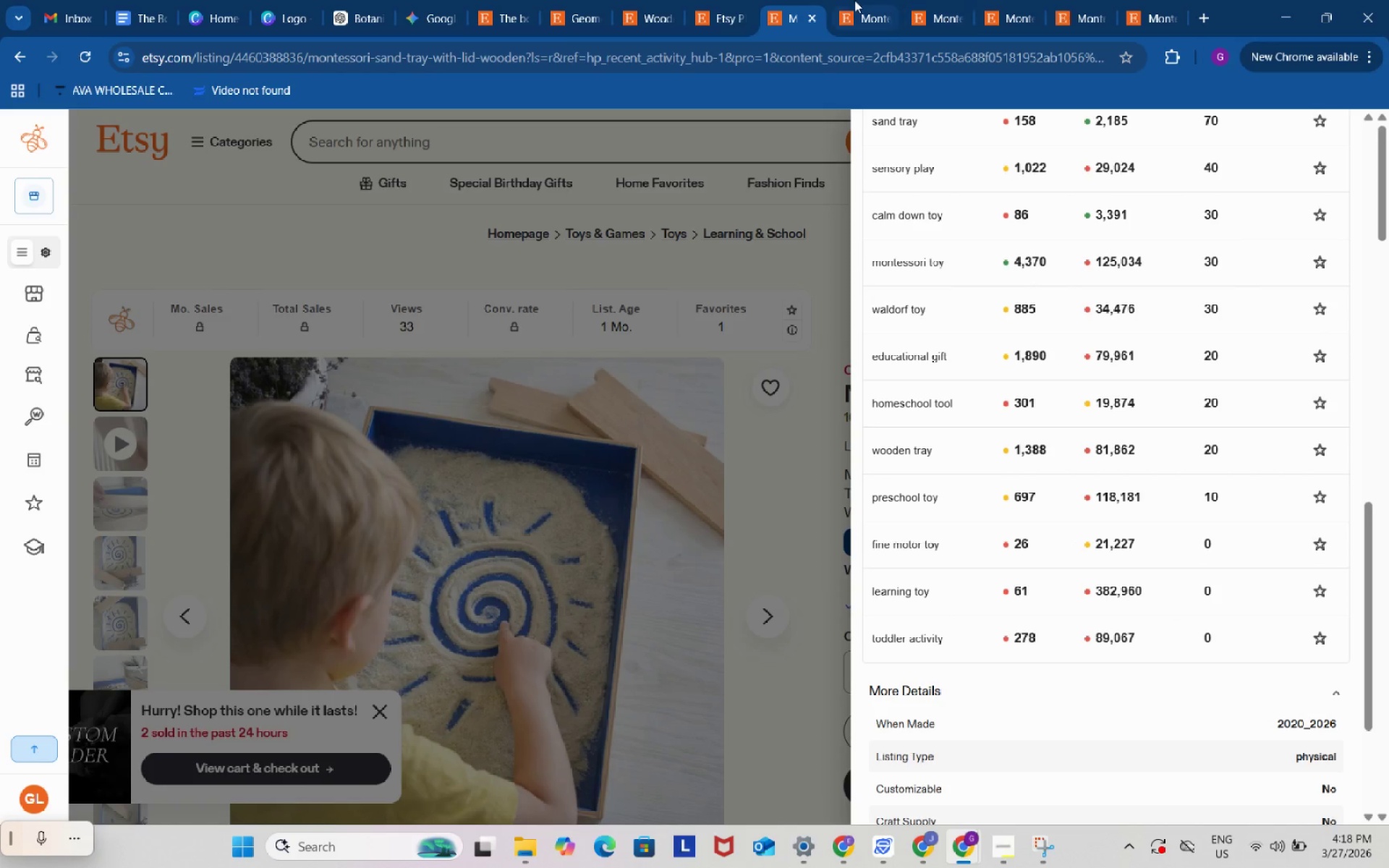 
left_click([854, 0])
 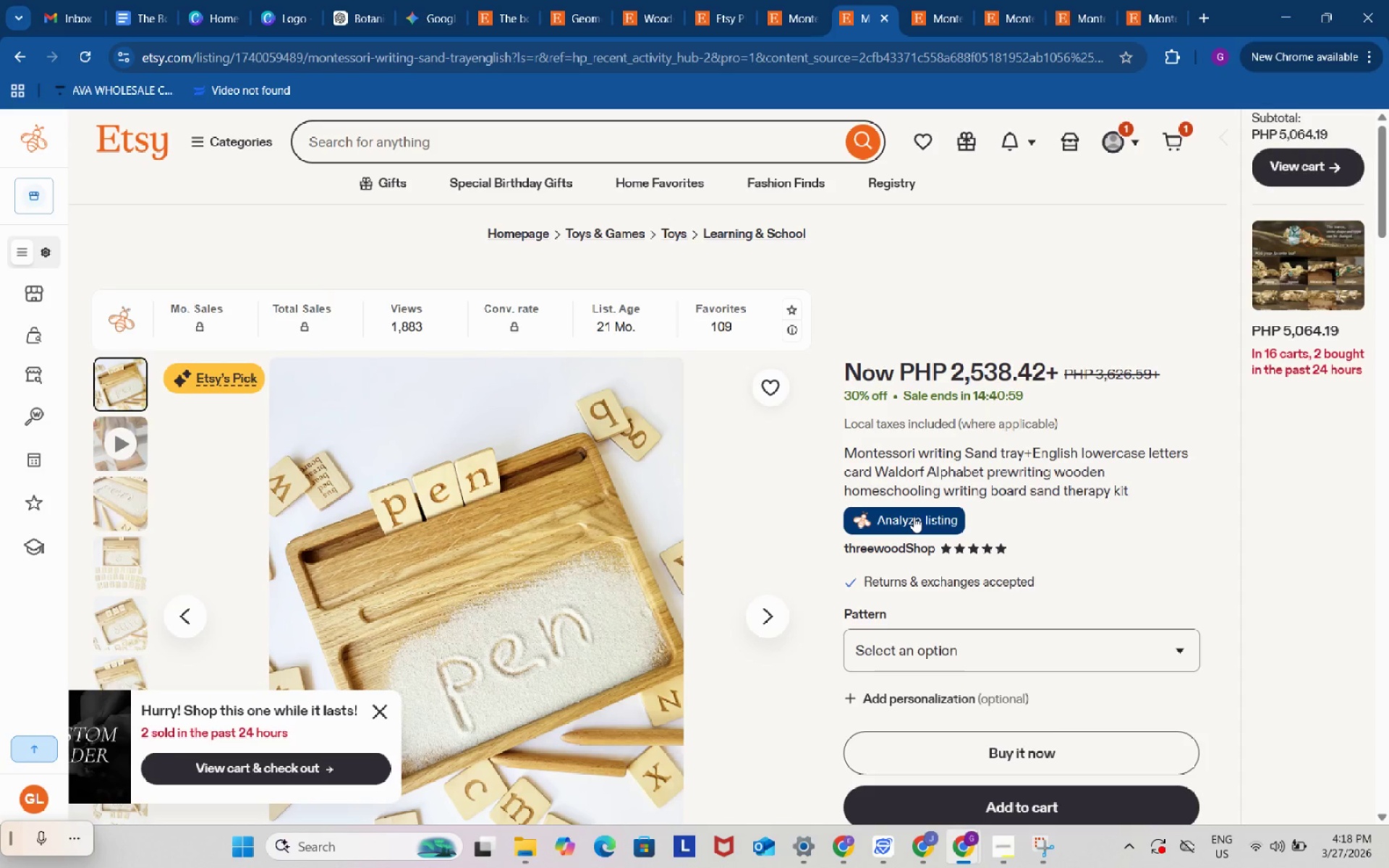 
left_click([914, 516])
 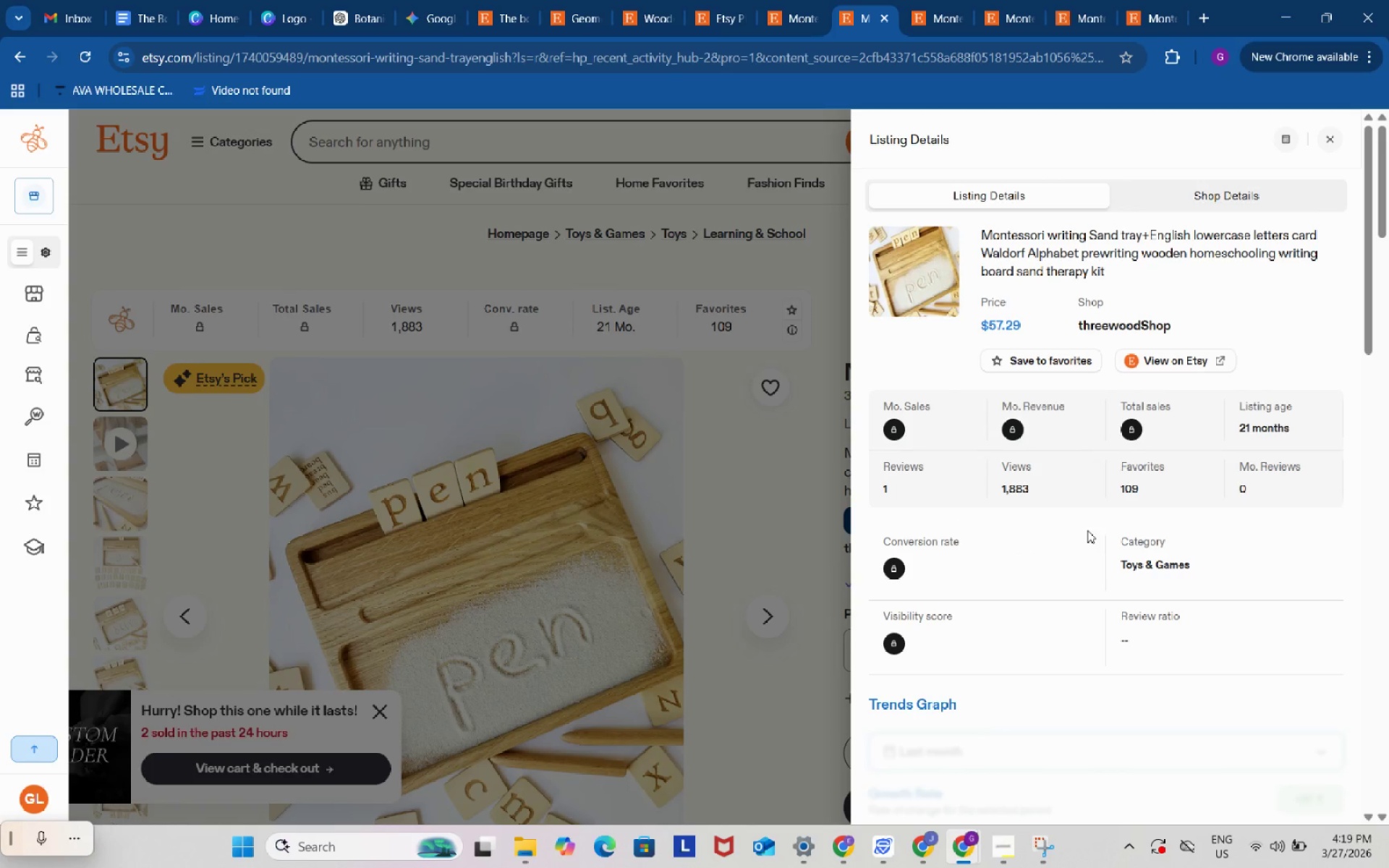 
scroll: coordinate [962, 654], scroll_direction: down, amount: 12.0
 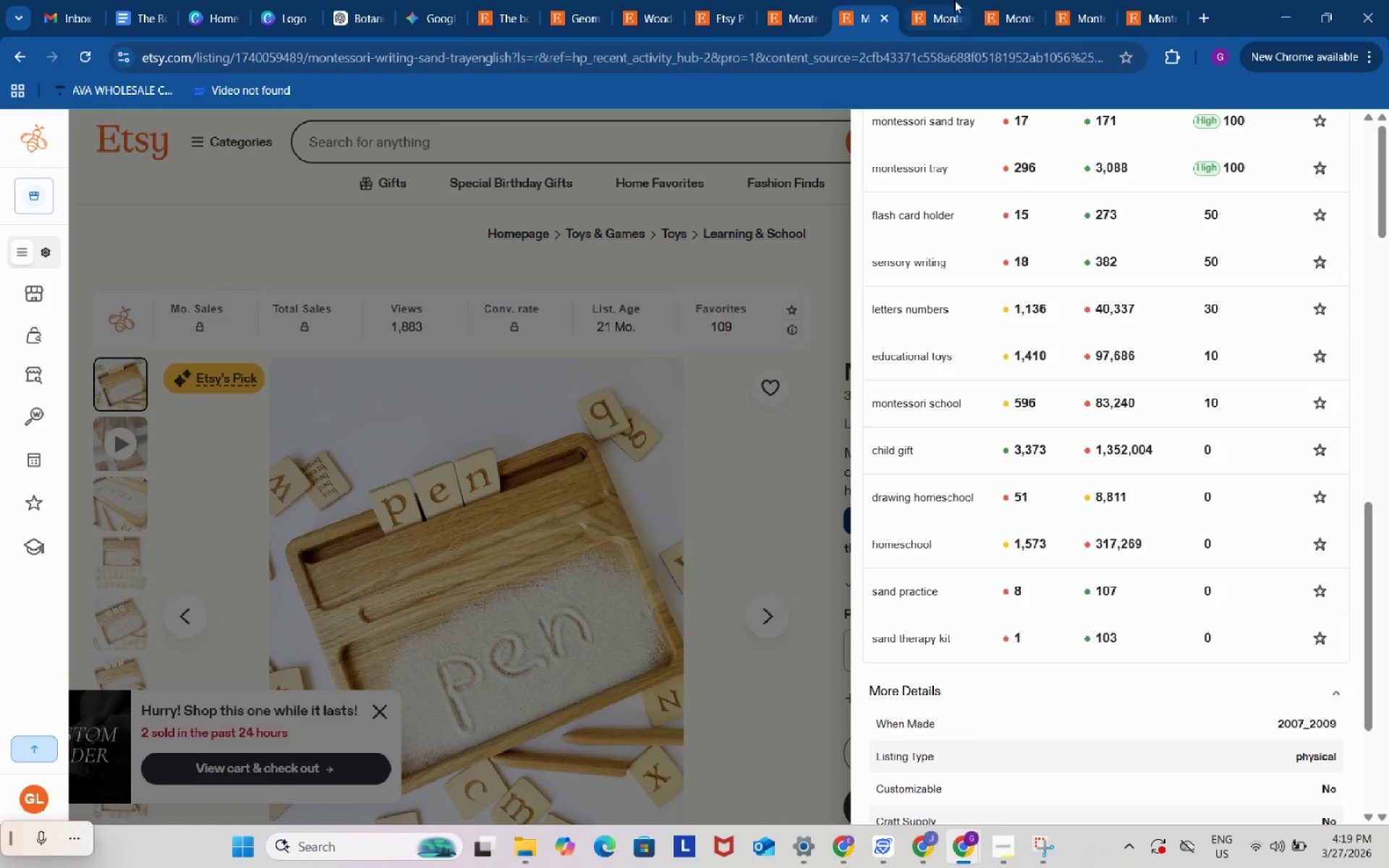 
left_click([954, 0])
 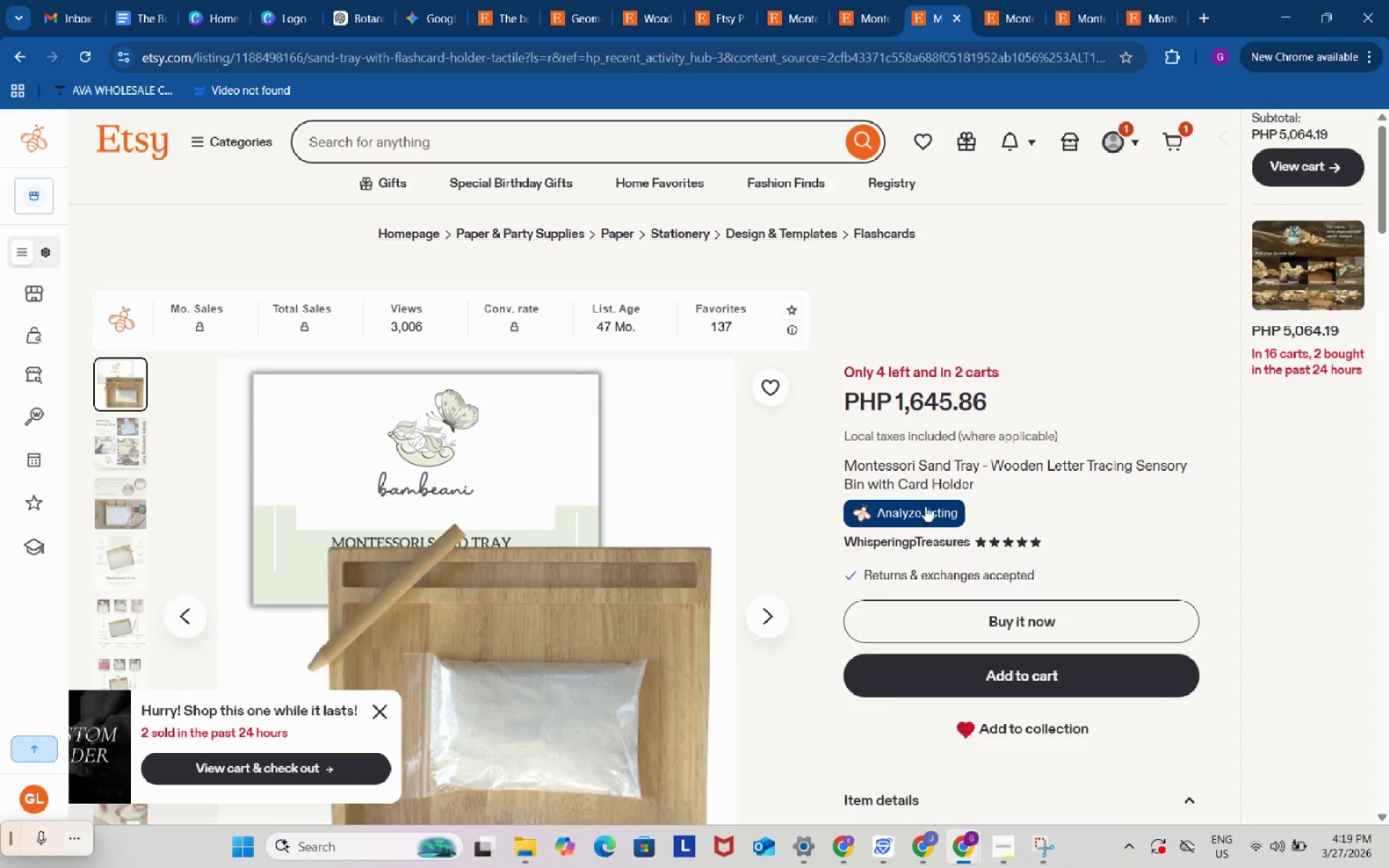 
left_click([925, 502])
 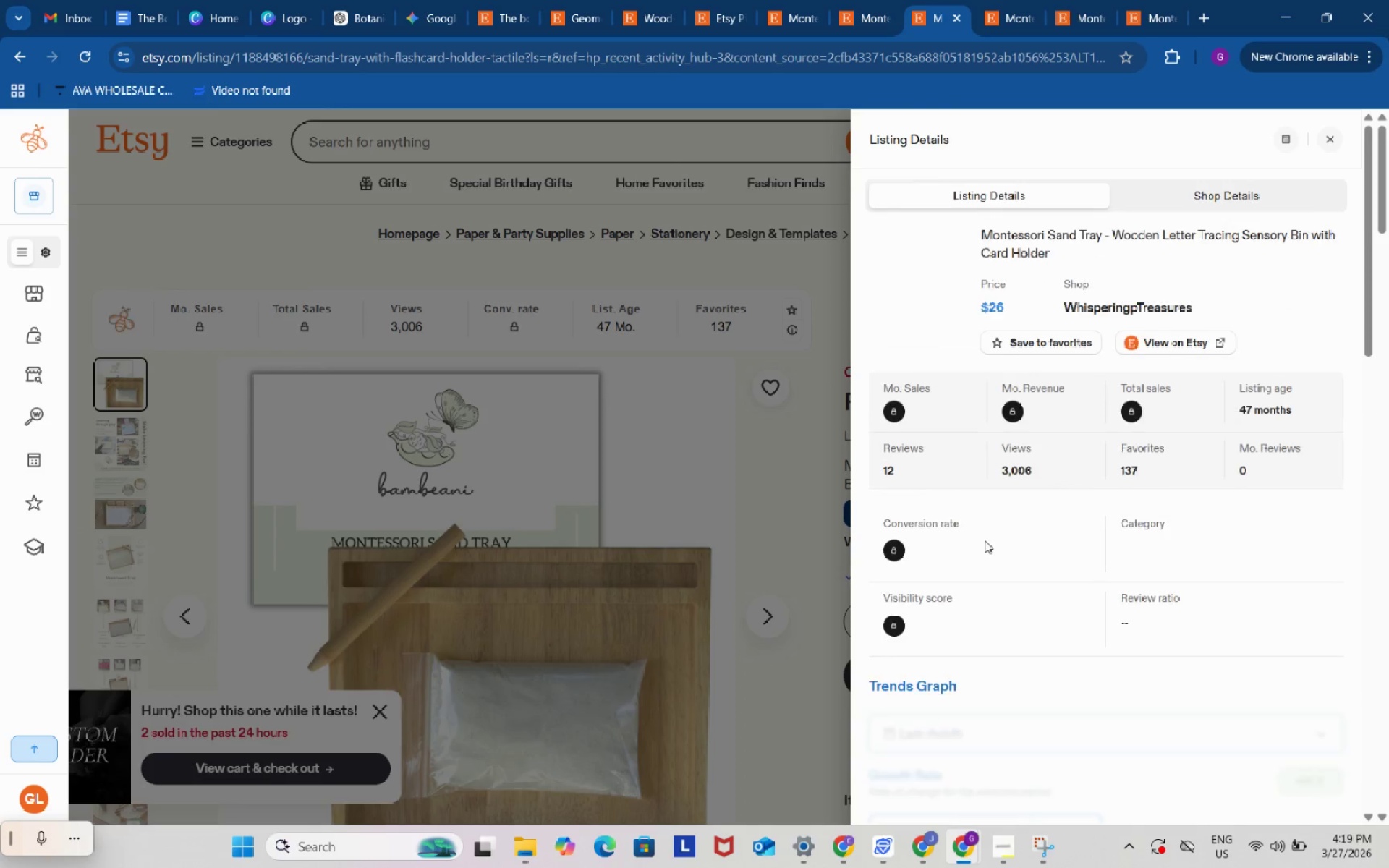 
scroll: coordinate [953, 687], scroll_direction: down, amount: 7.0
 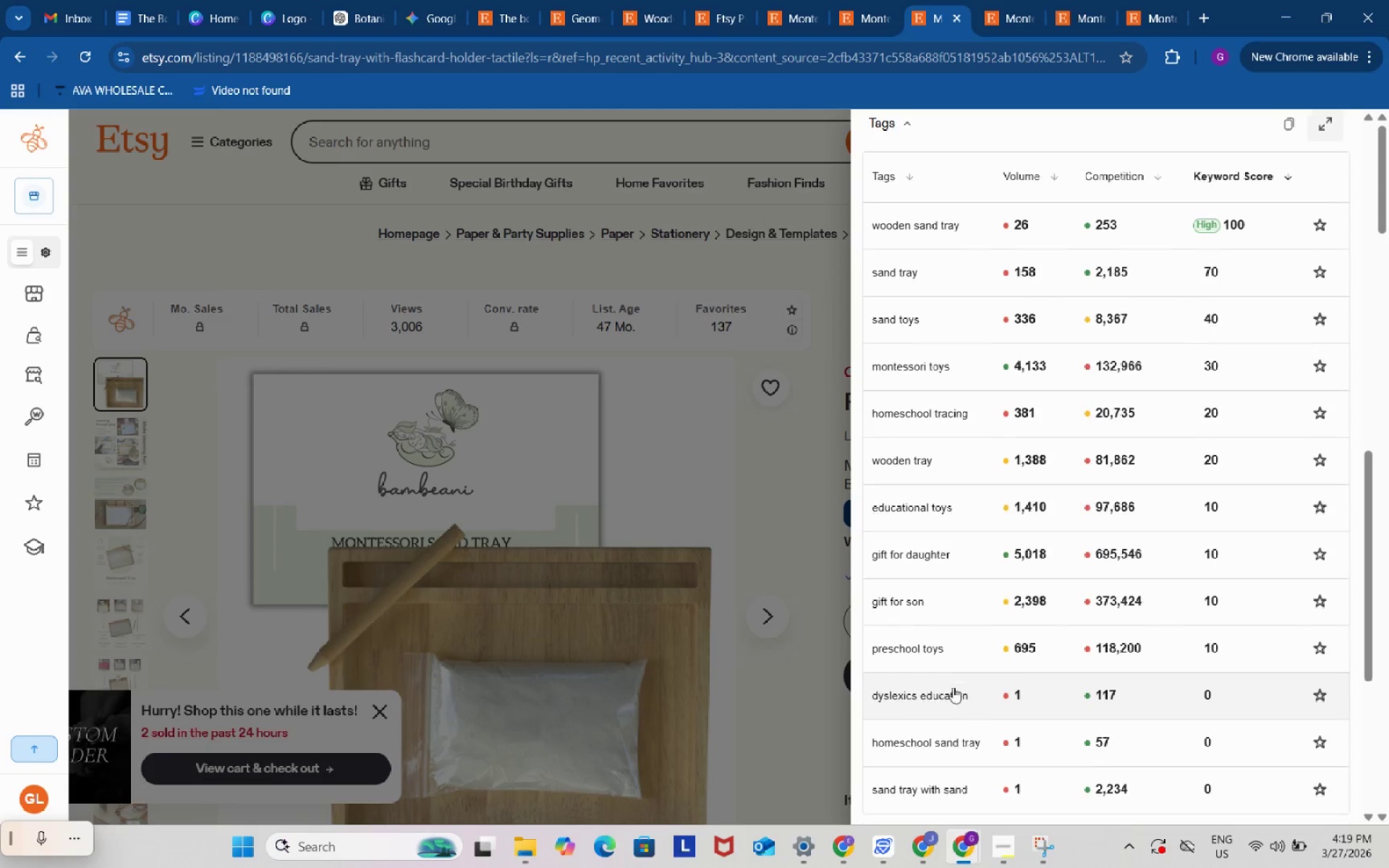 
scroll: coordinate [953, 687], scroll_direction: up, amount: 1.0
 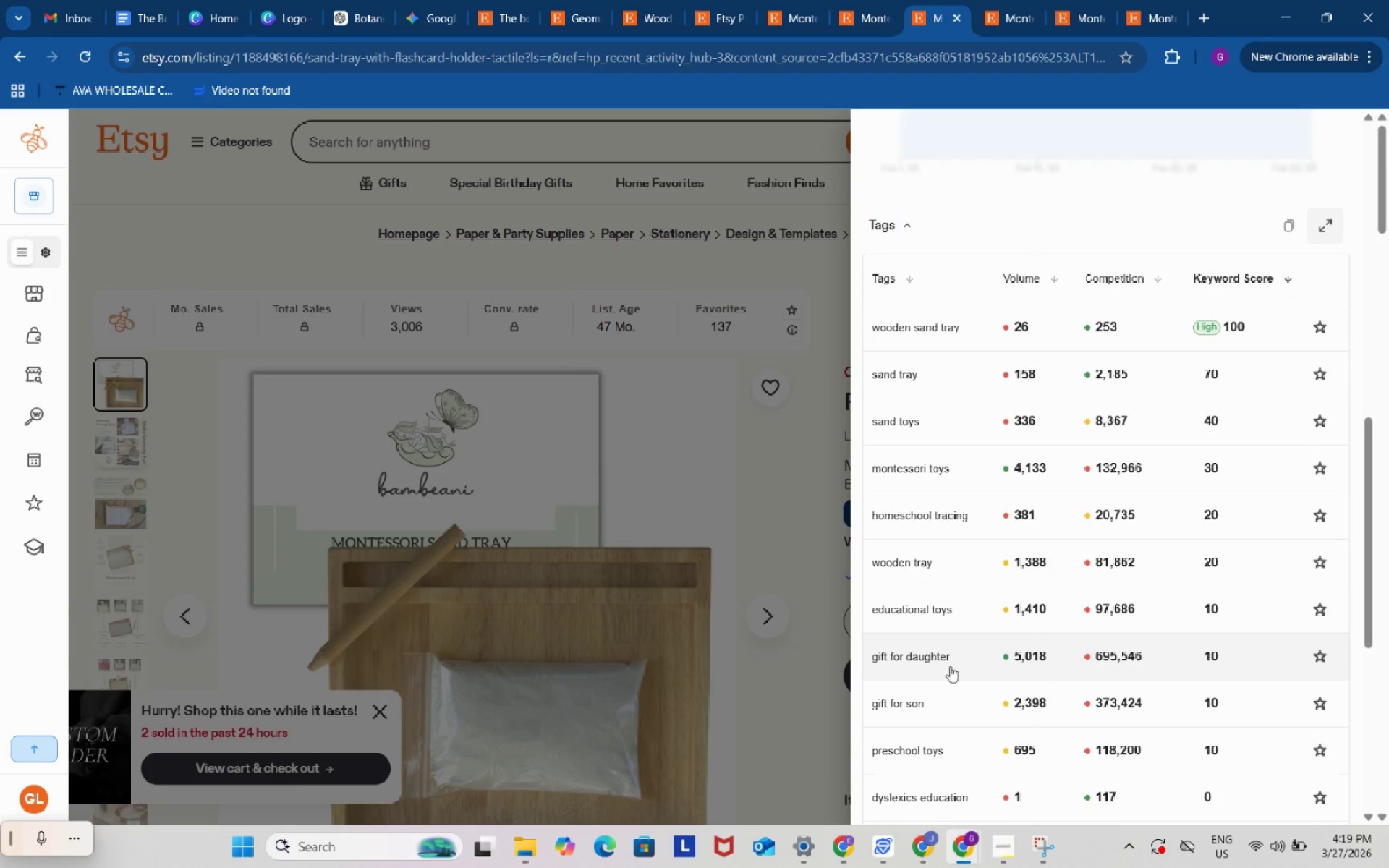 
left_click([999, 0])
 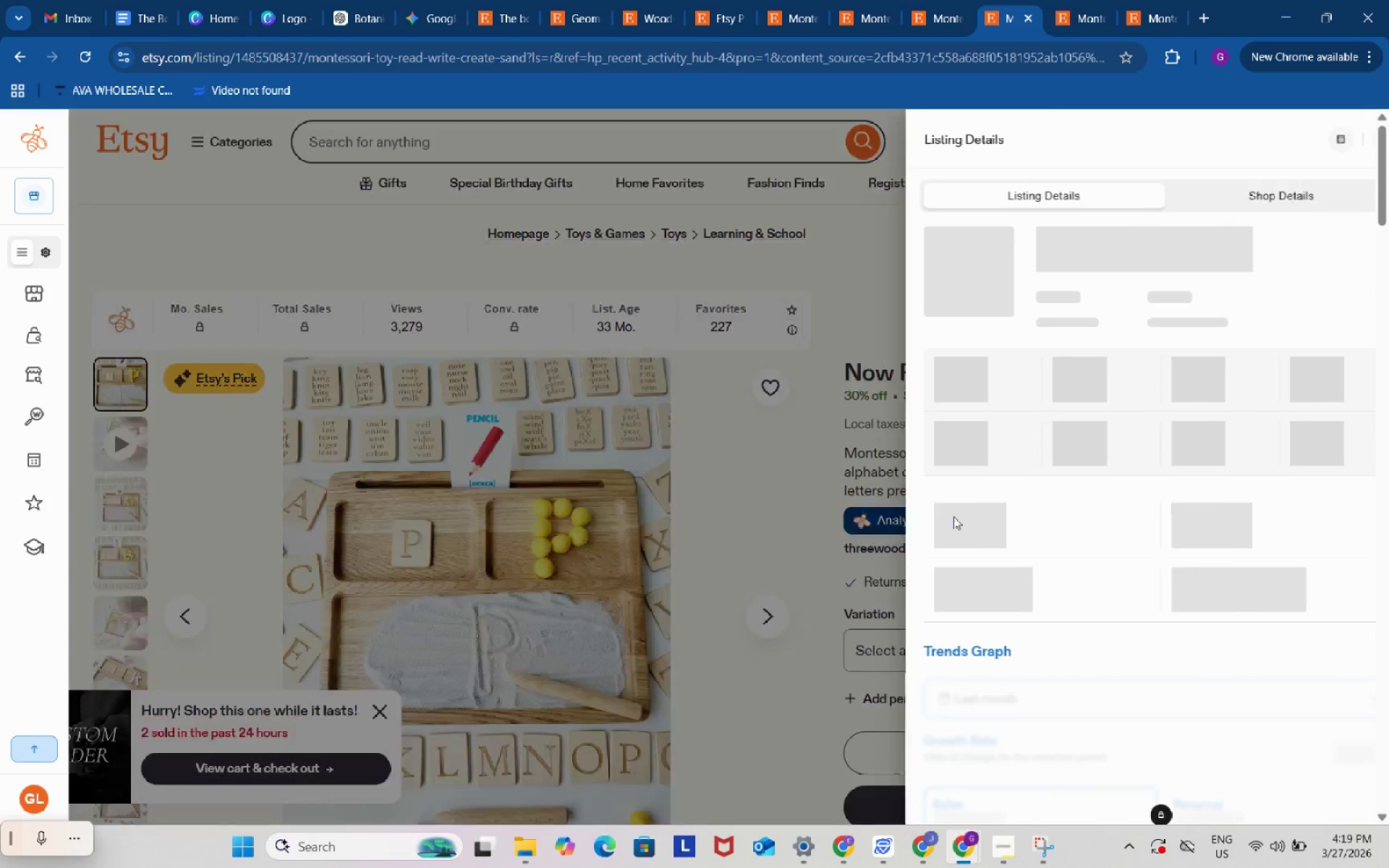 
scroll: coordinate [1040, 438], scroll_direction: down, amount: 10.0
 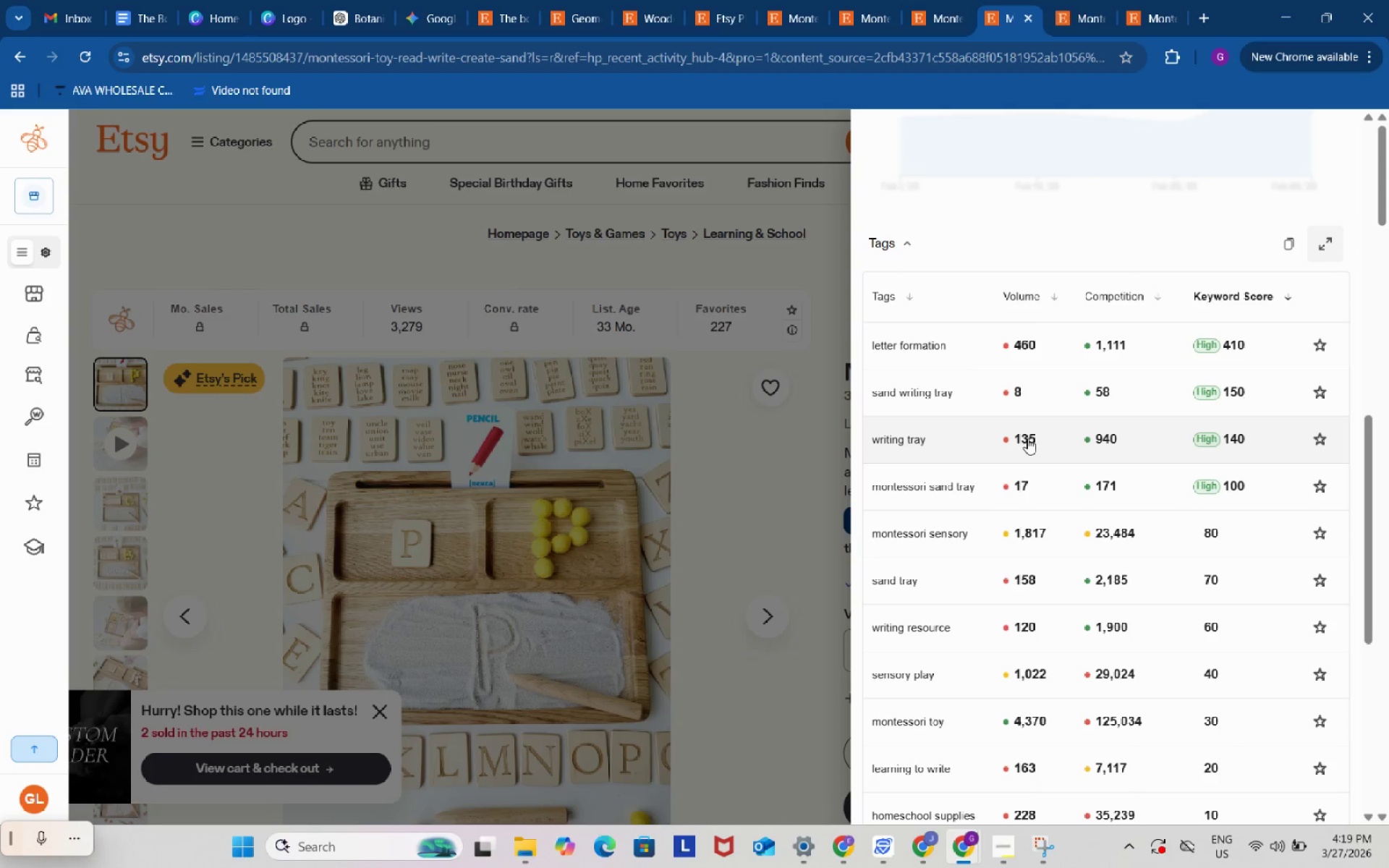 
wait(5.45)
 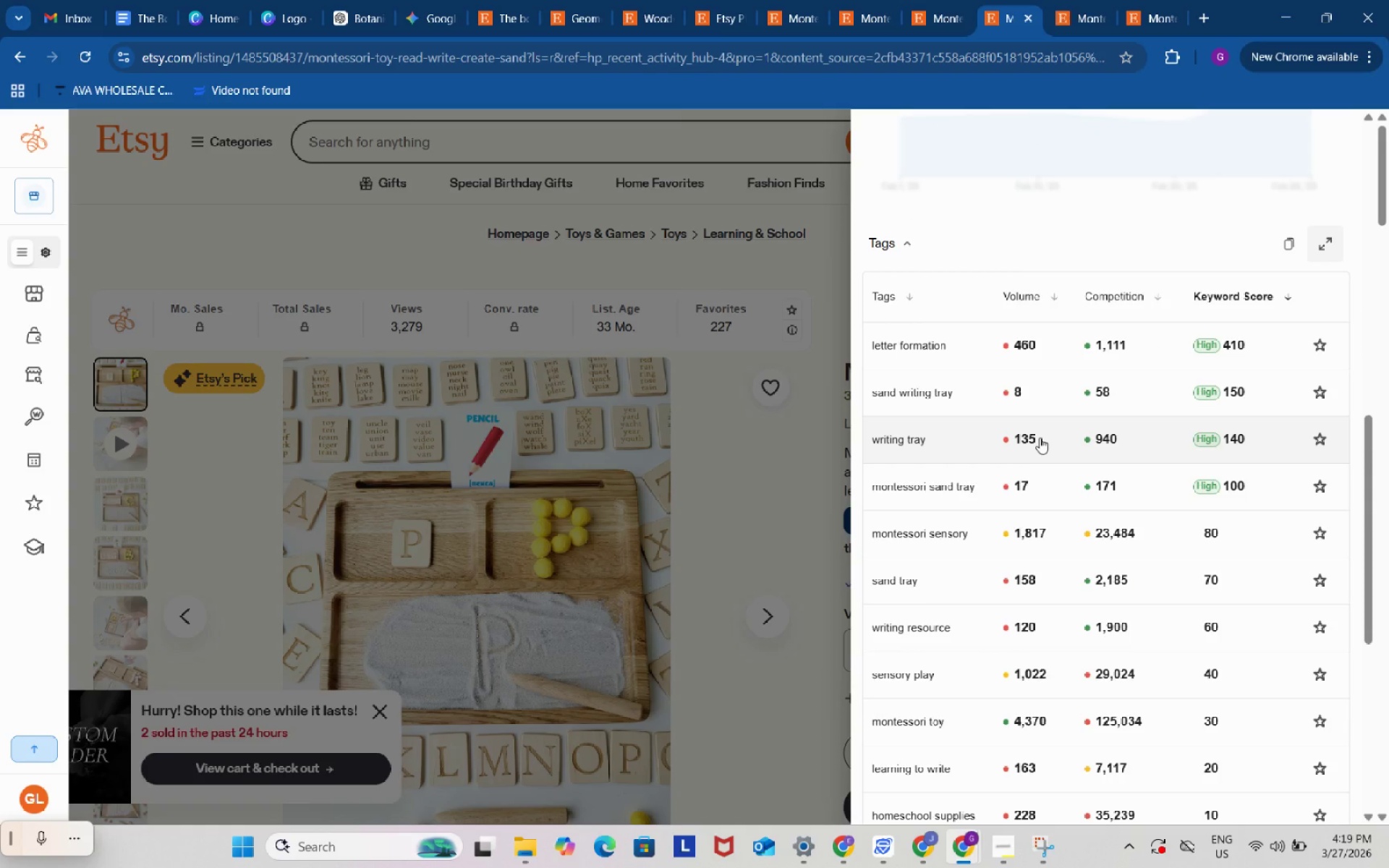 
scroll: coordinate [995, 512], scroll_direction: down, amount: 2.0
 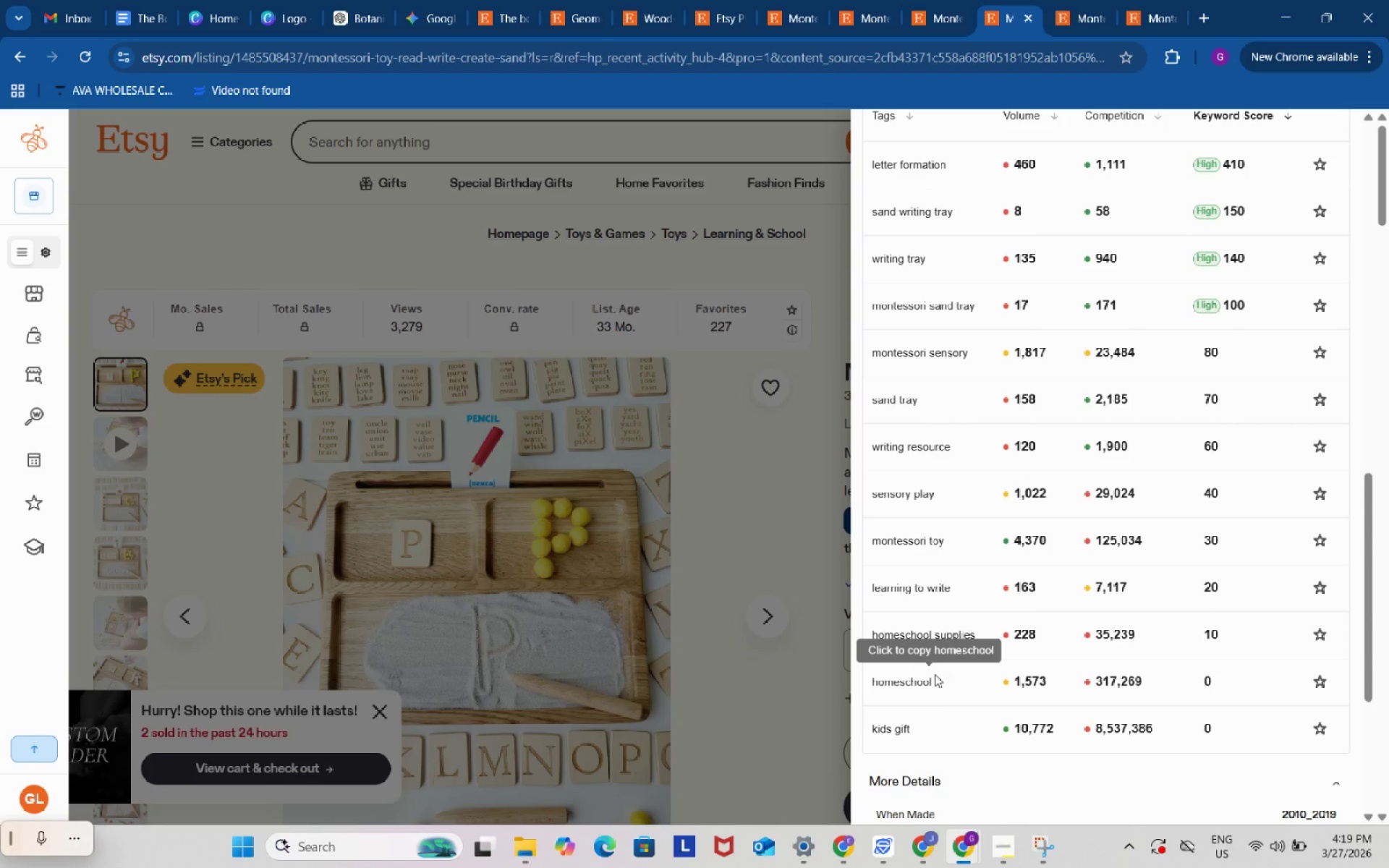 
wait(10.77)
 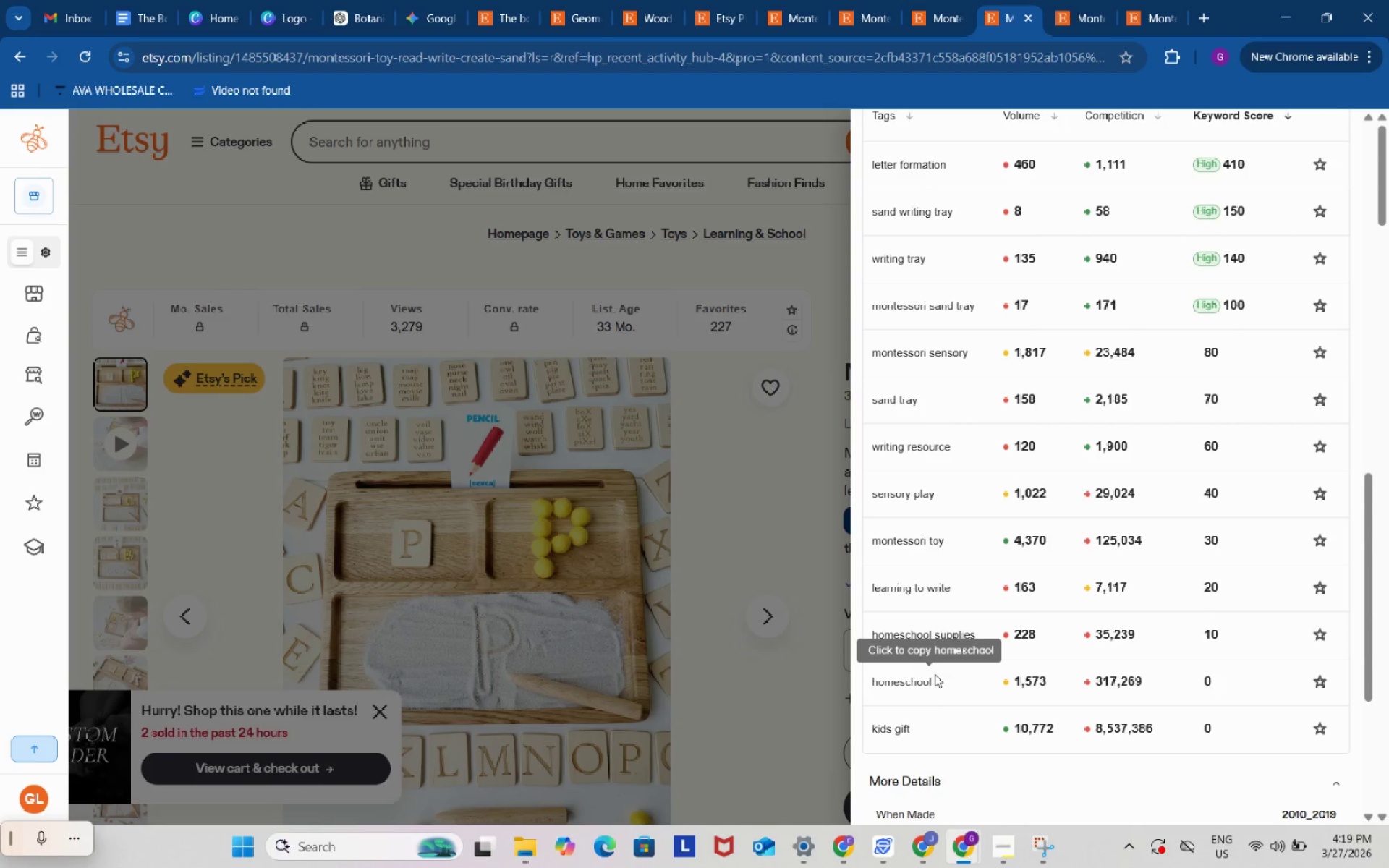 
scroll: coordinate [1054, 366], scroll_direction: up, amount: 4.0
 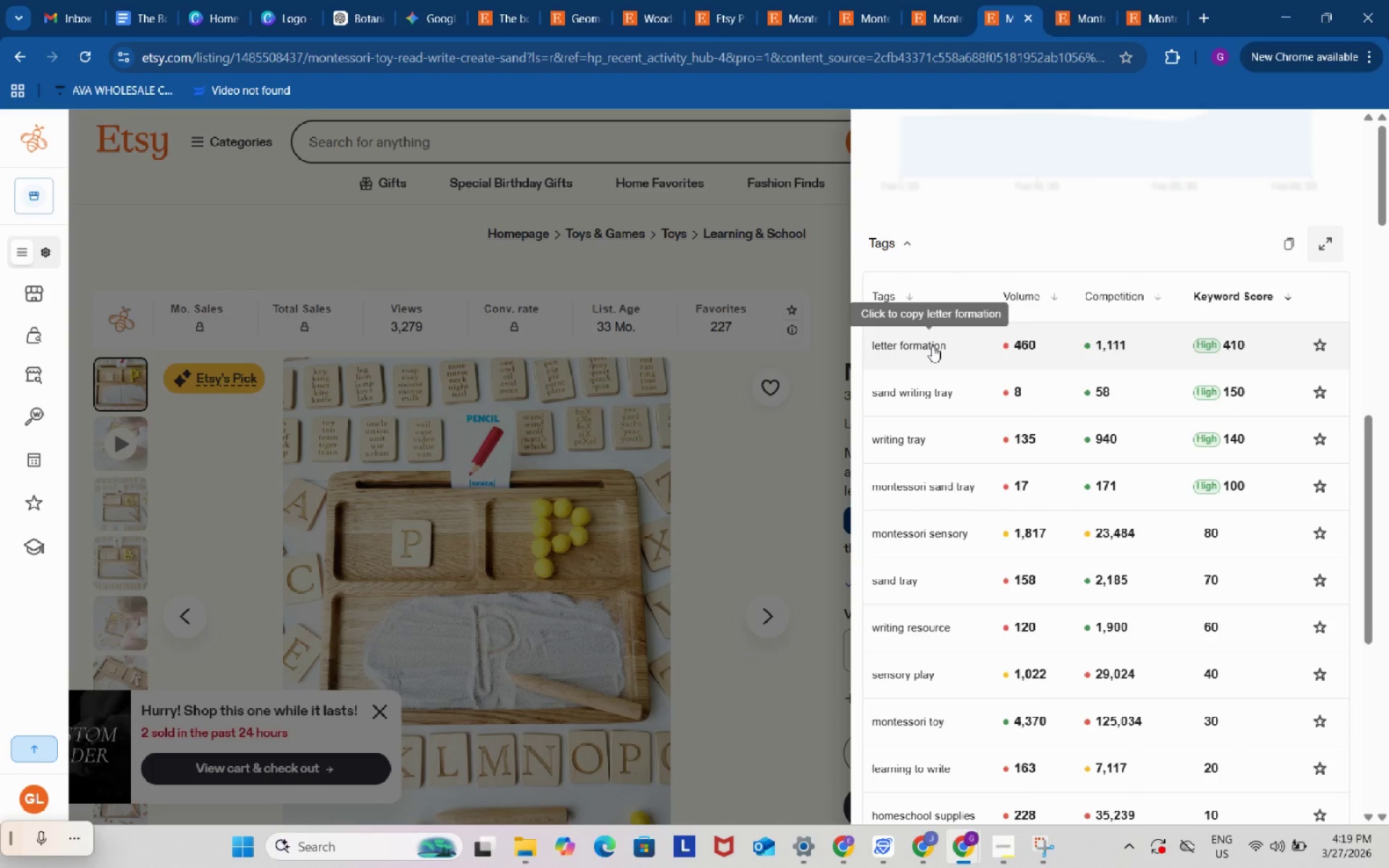 
wait(5.5)
 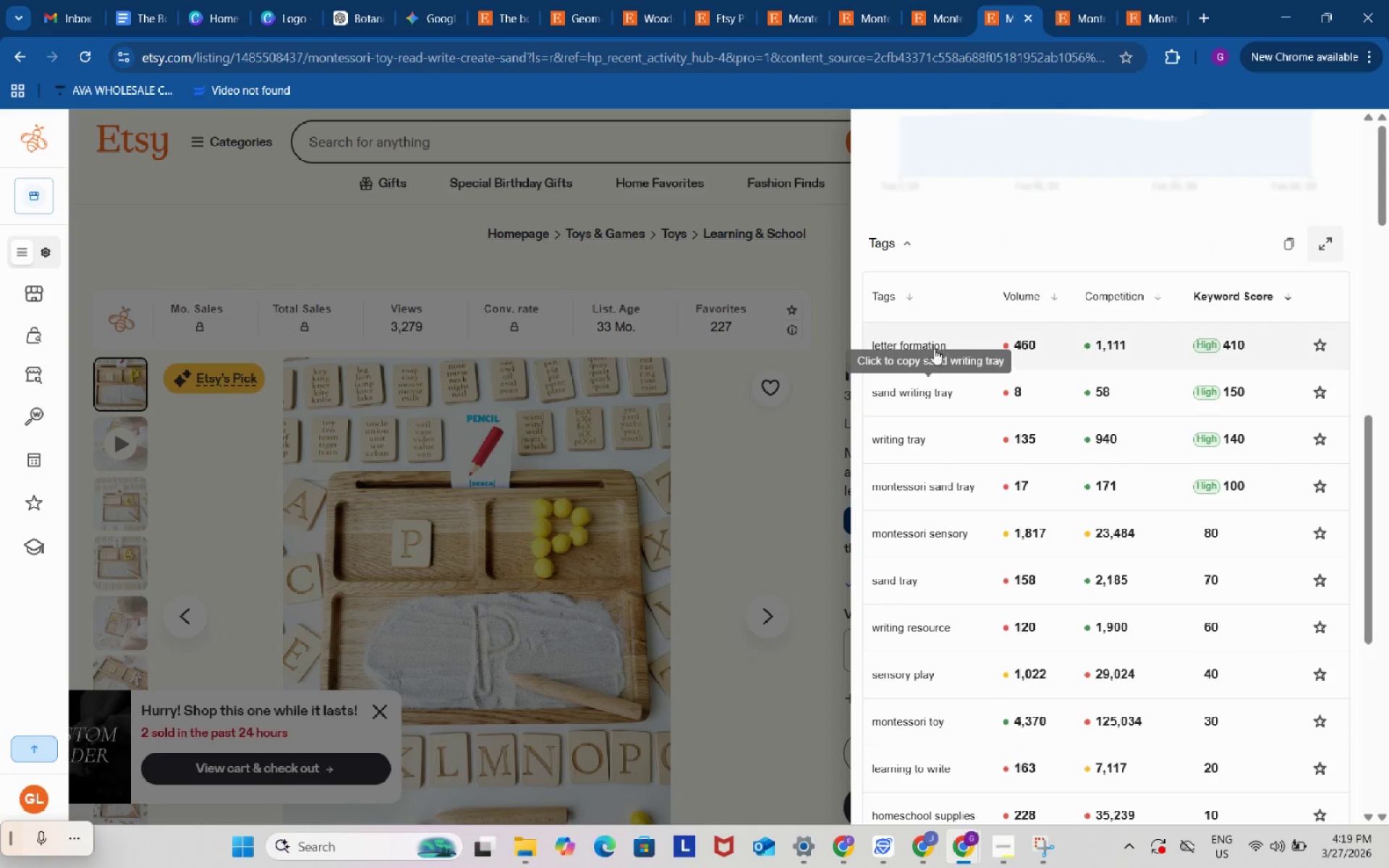 
left_click([1083, 4])
 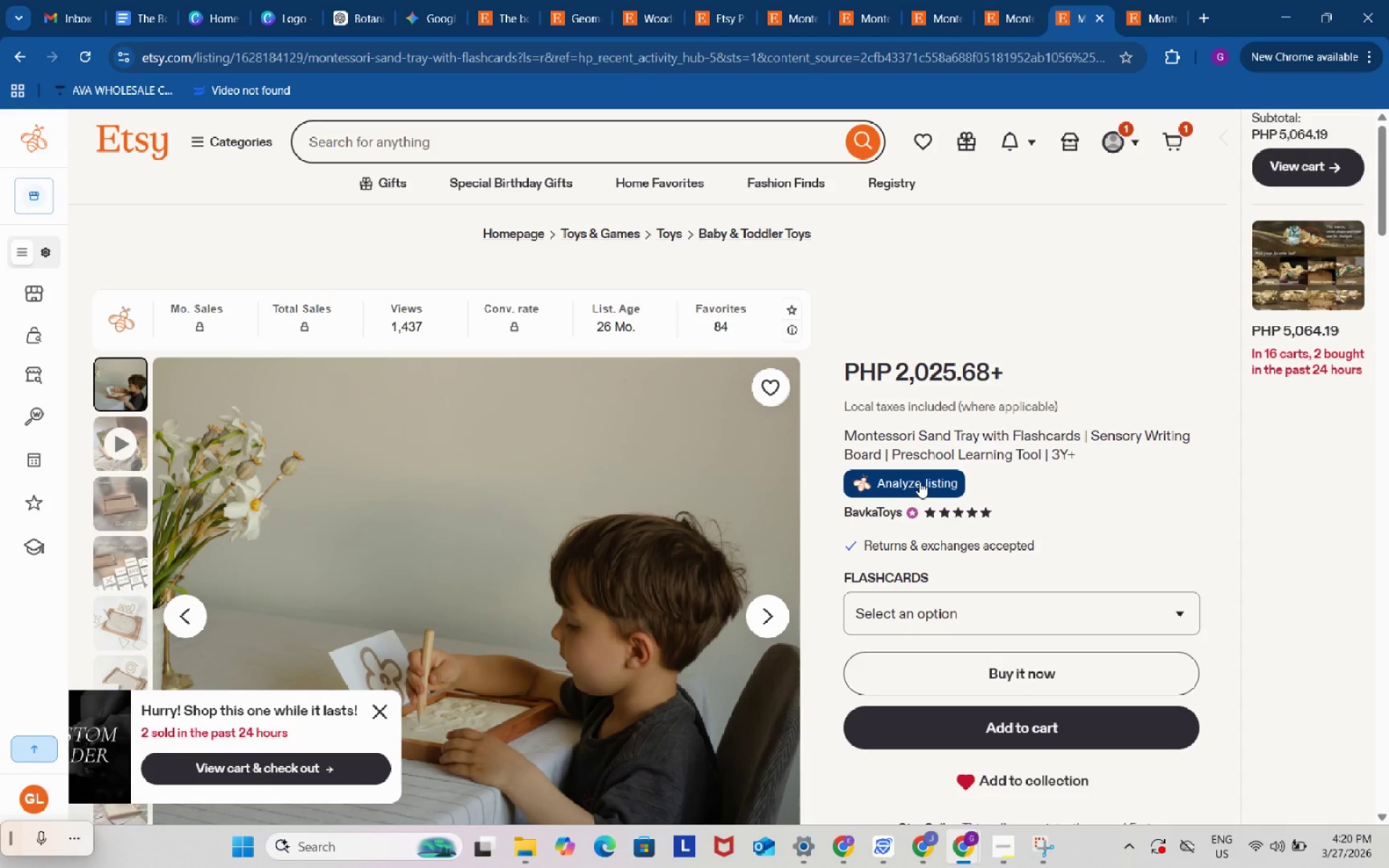 
left_click([919, 482])
 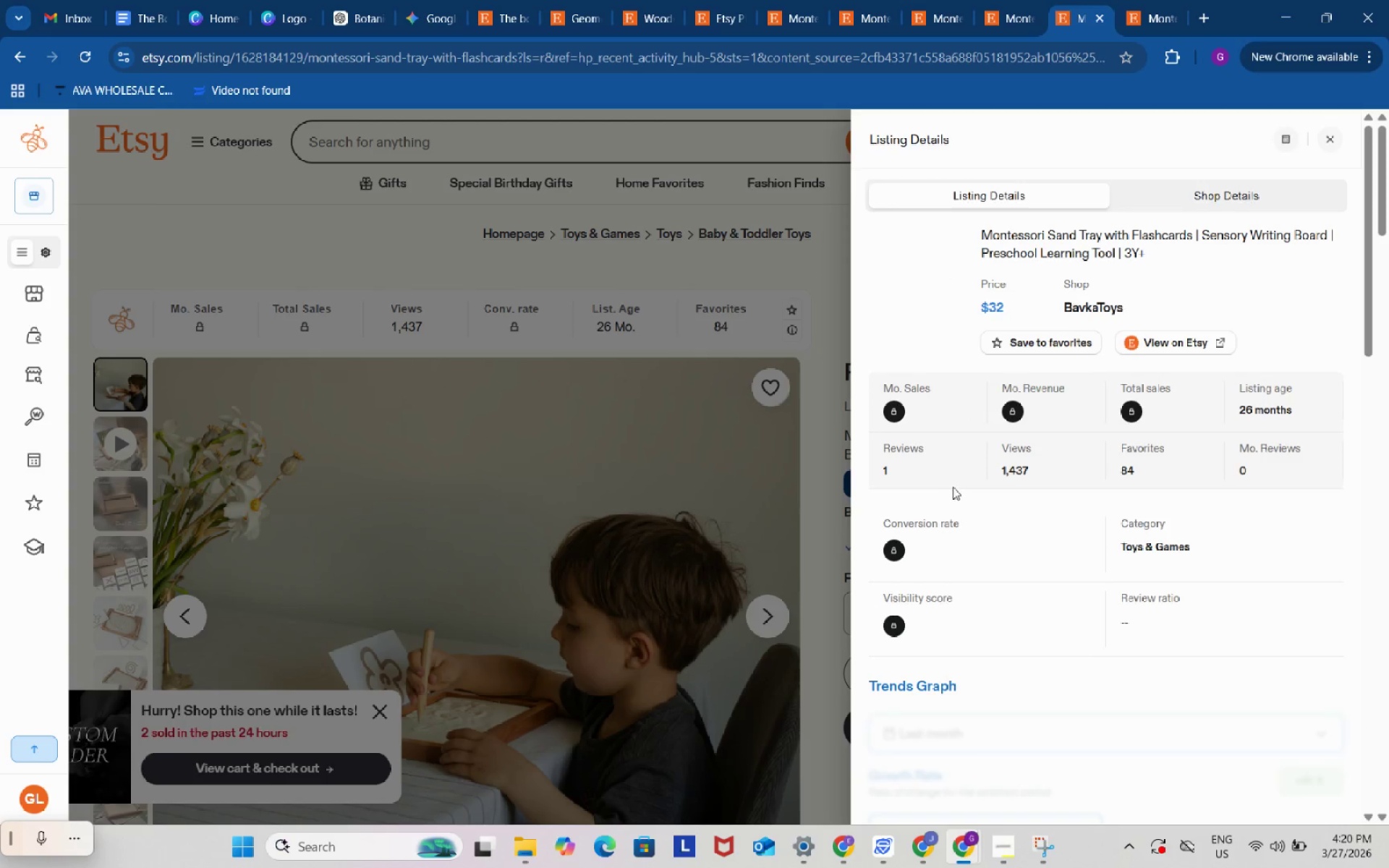 
scroll: coordinate [953, 487], scroll_direction: down, amount: 9.0
 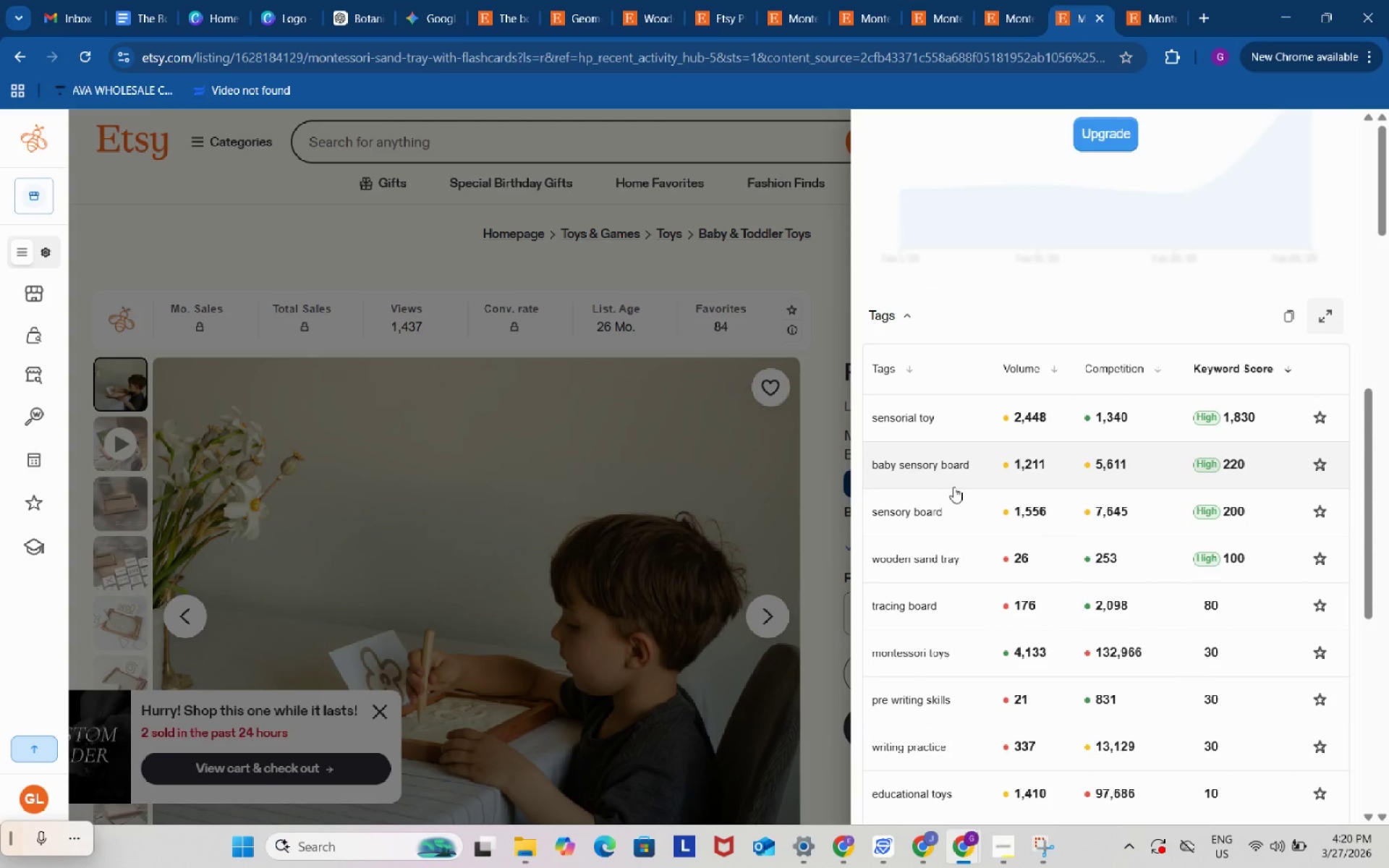 
left_click([941, 465])
 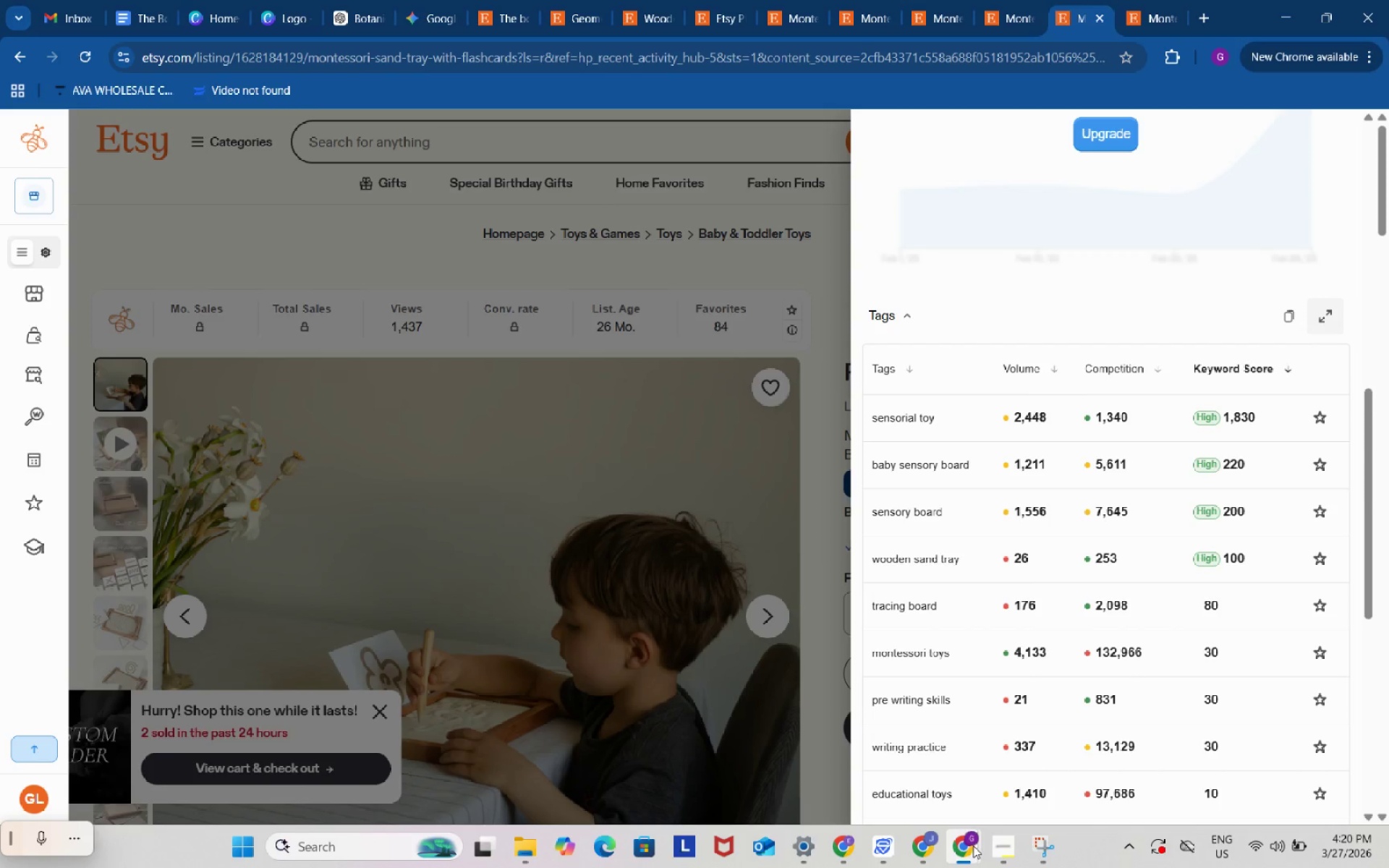 
left_click([1037, 731])
 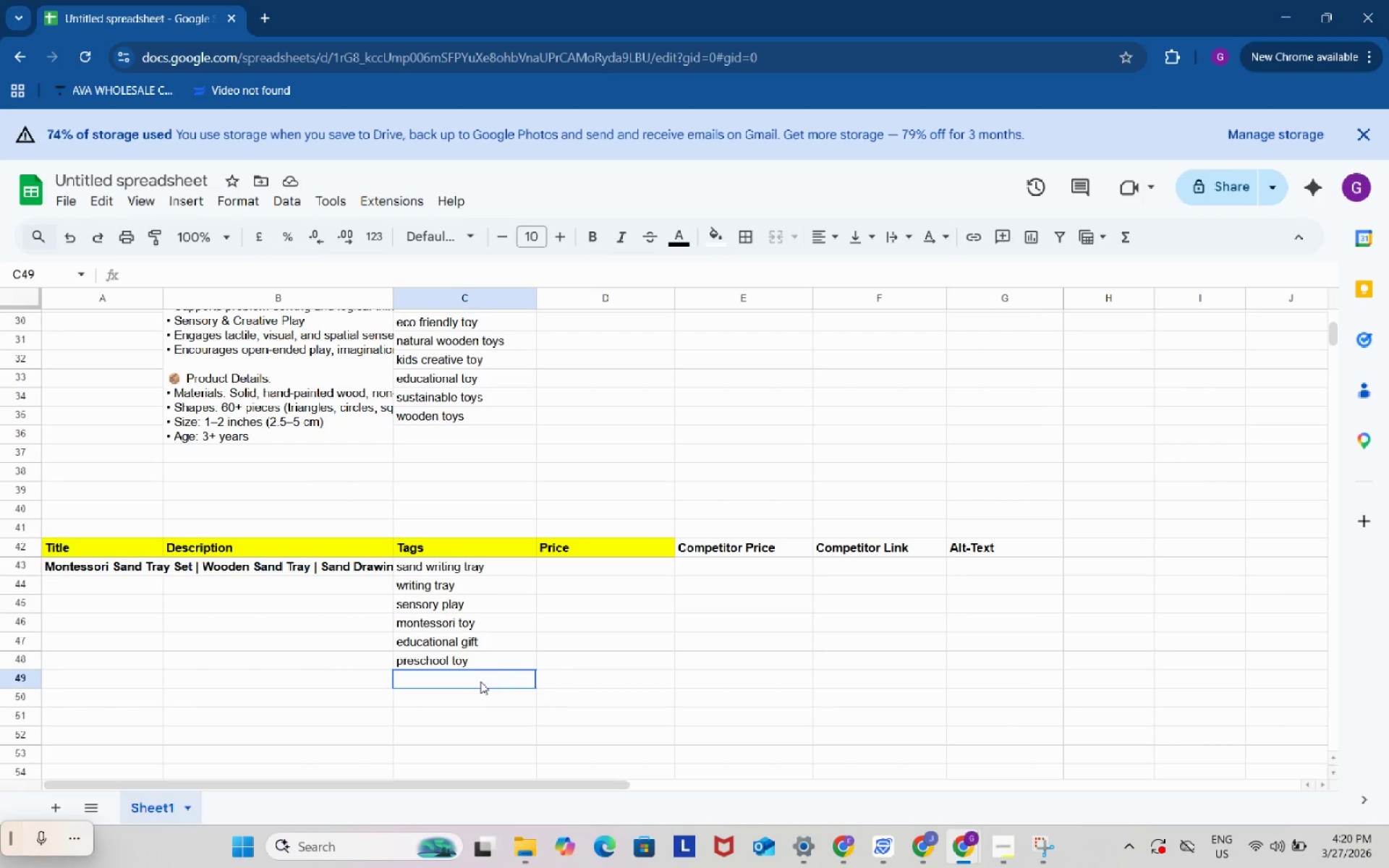 
key(Control+ControlLeft)
 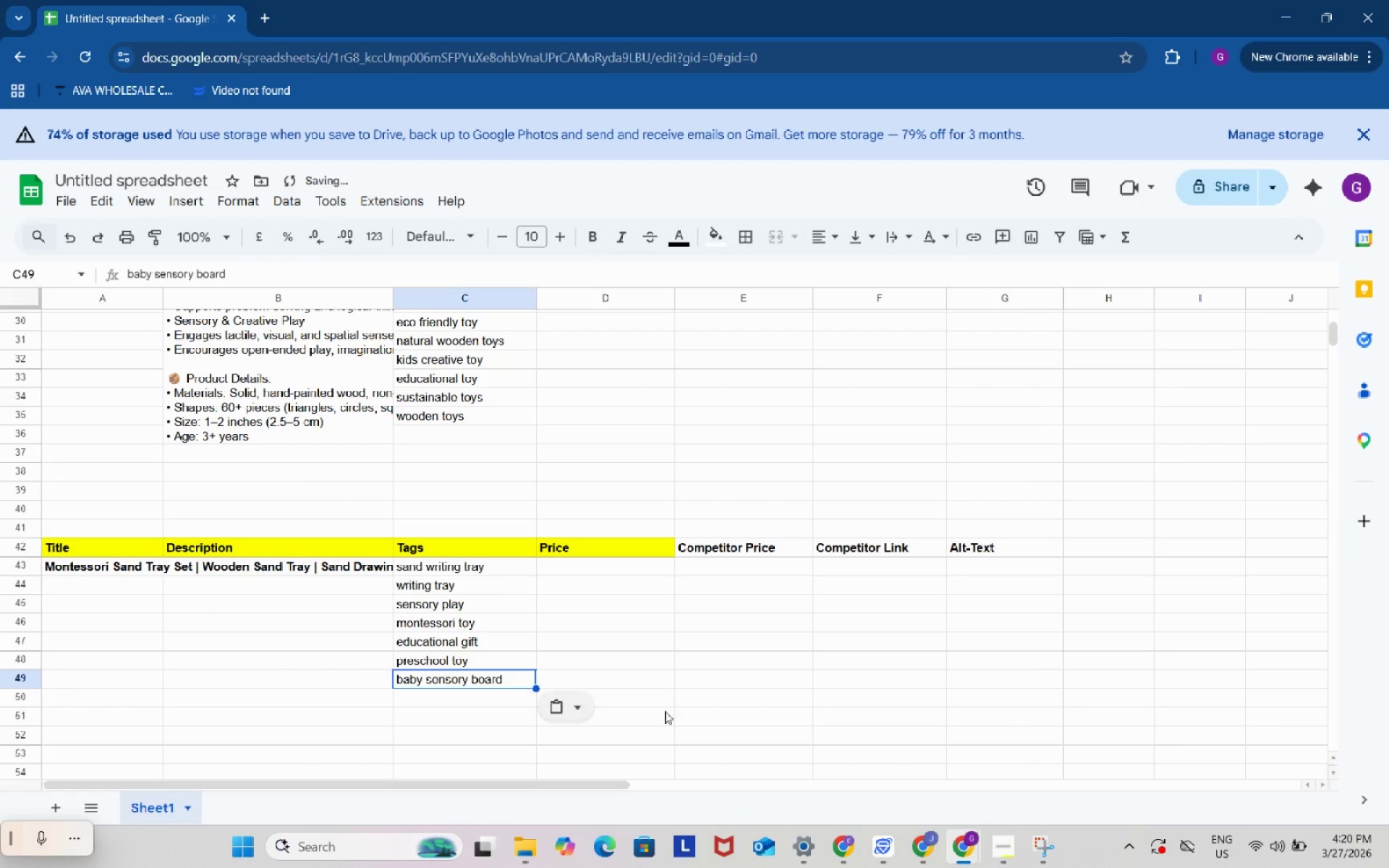 
key(Control+V)
 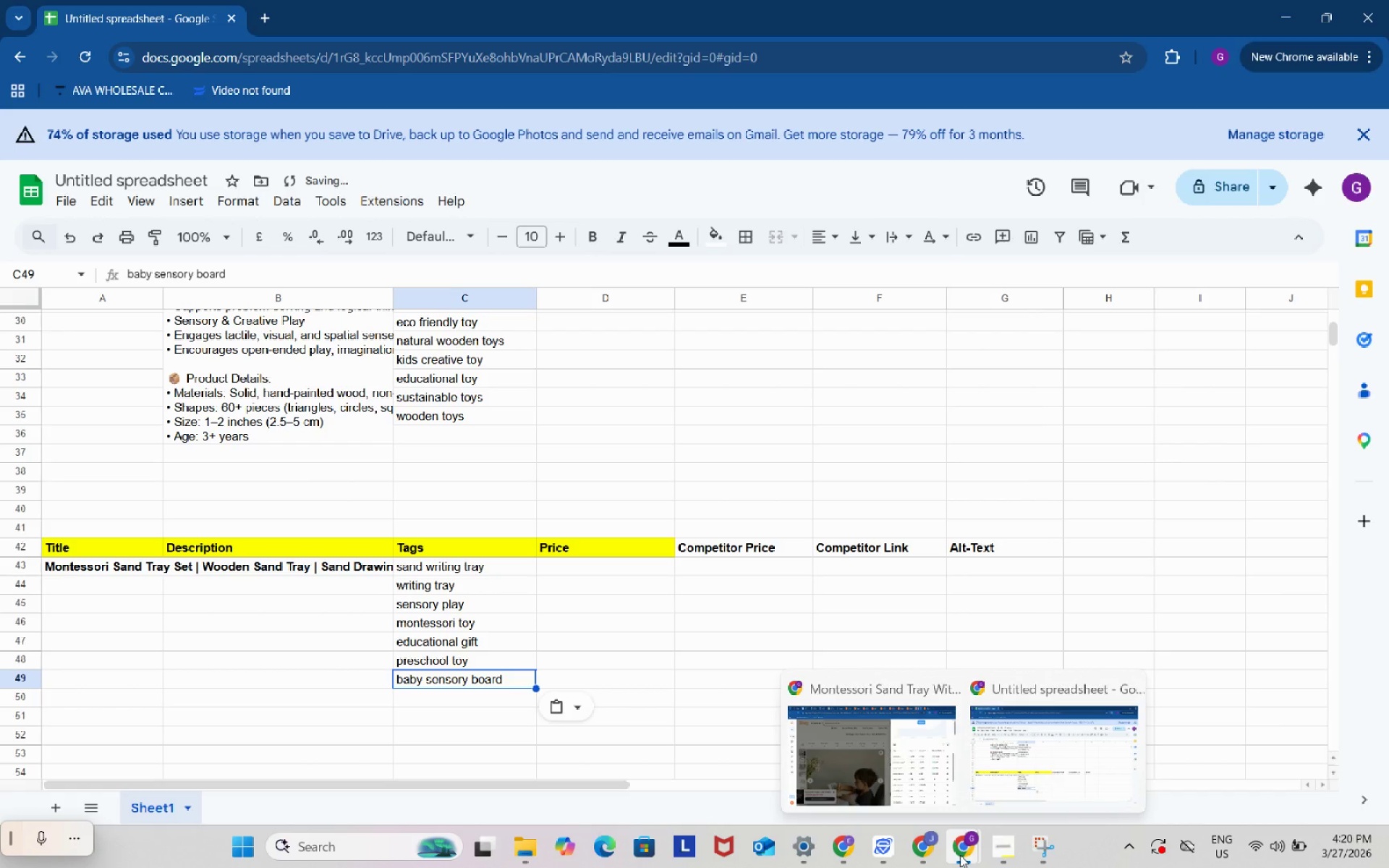 
left_click([915, 730])
 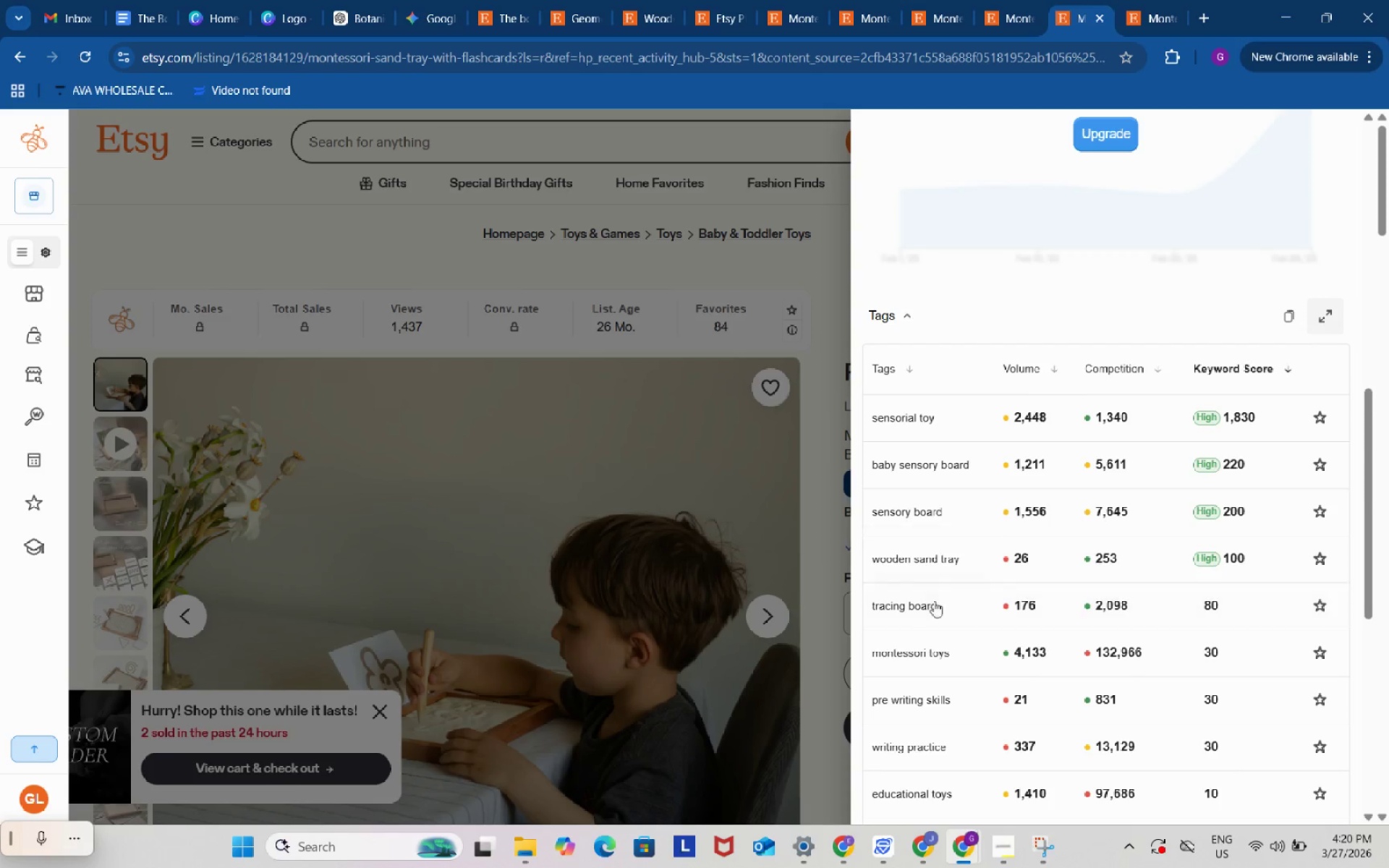 
left_click([935, 606])
 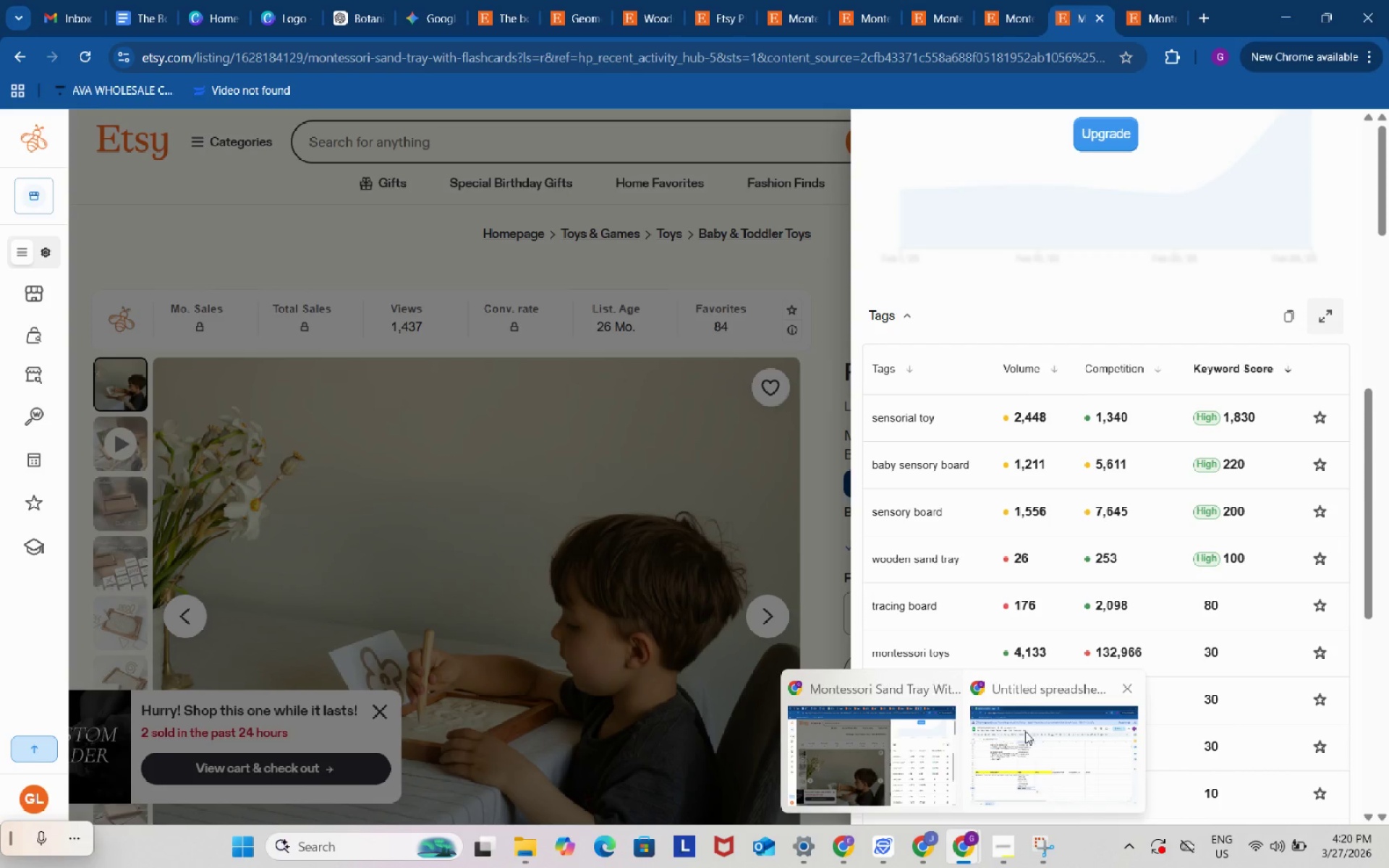 
left_click([494, 697])
 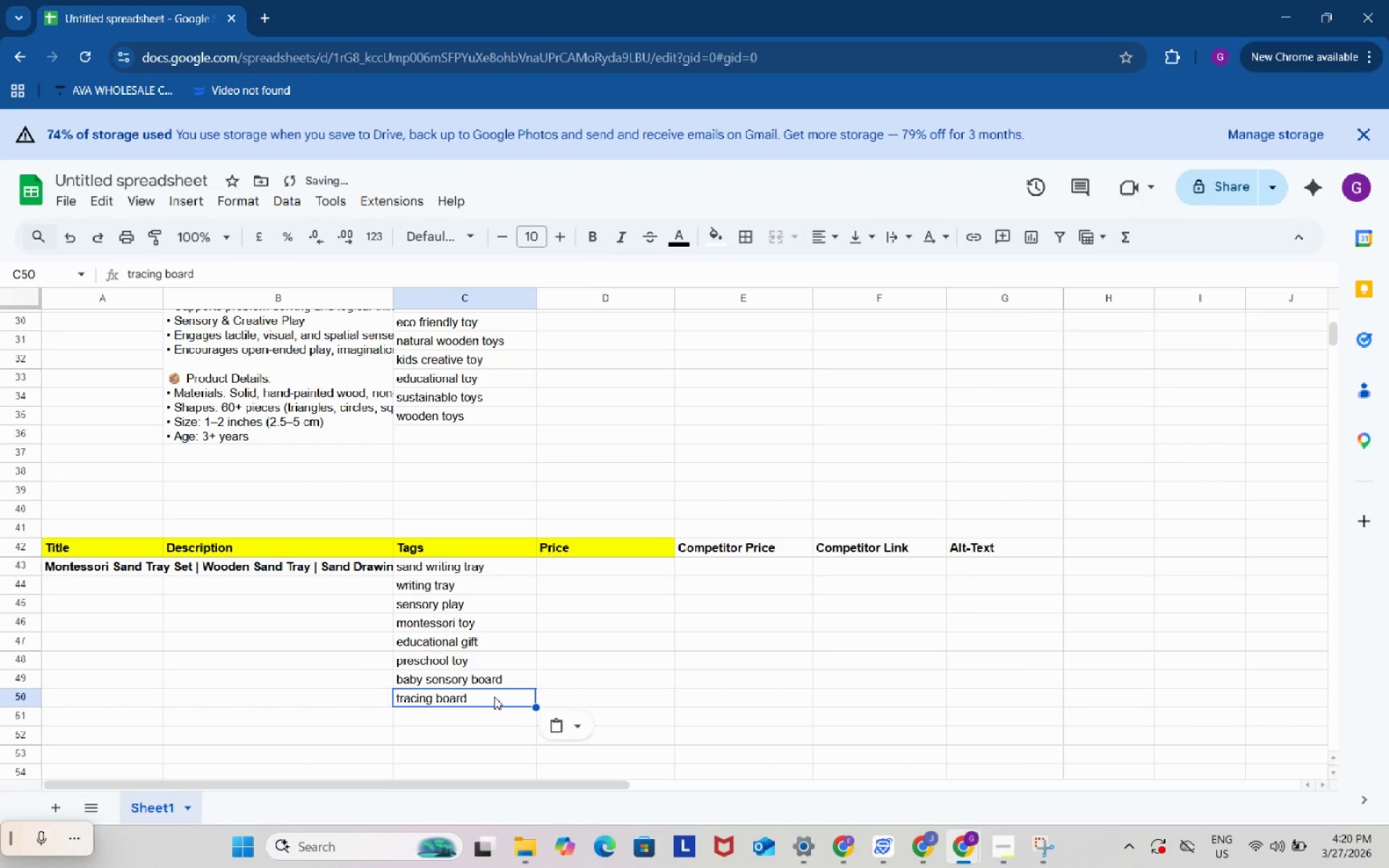 
key(Control+ControlLeft)
 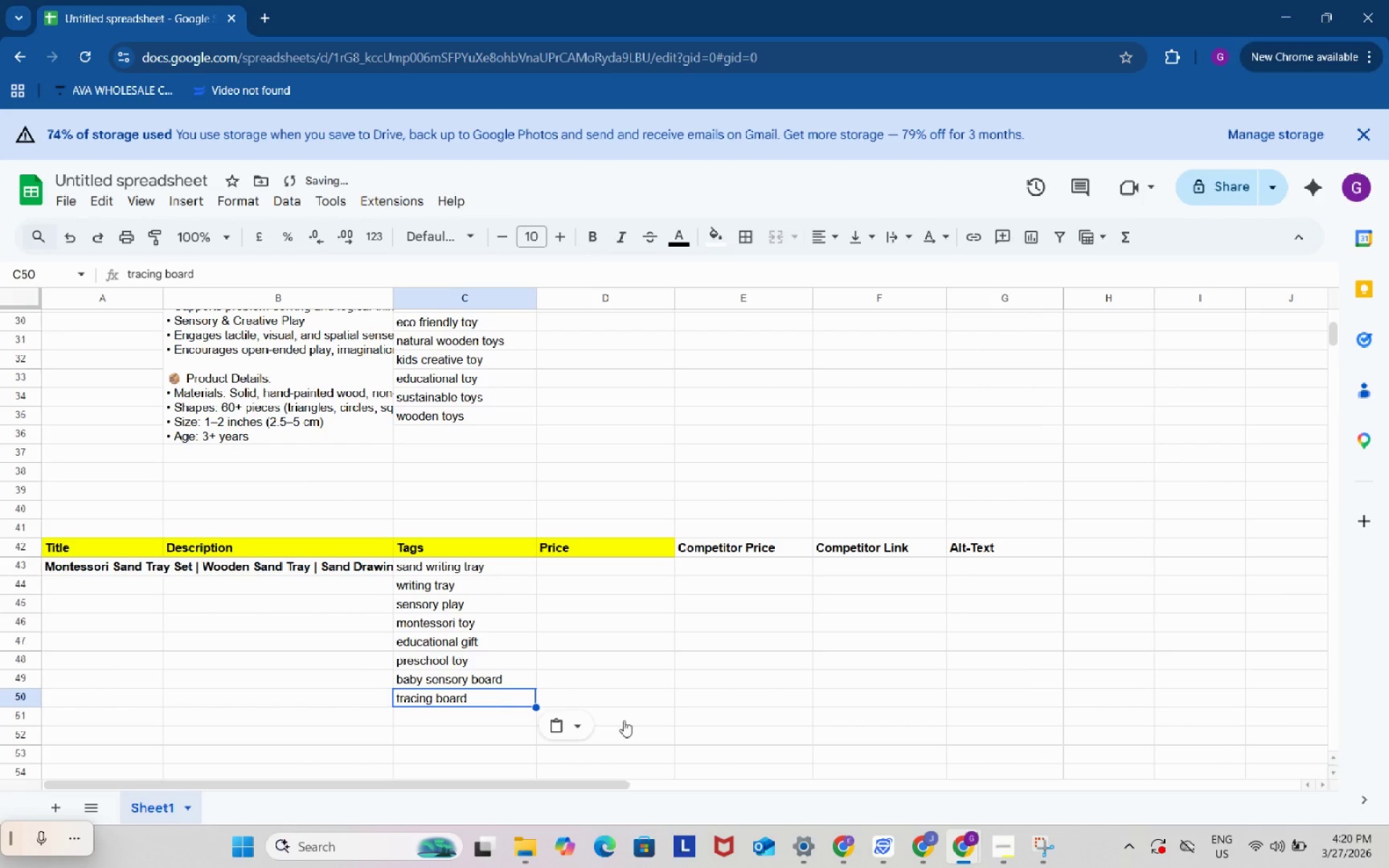 
key(Control+V)
 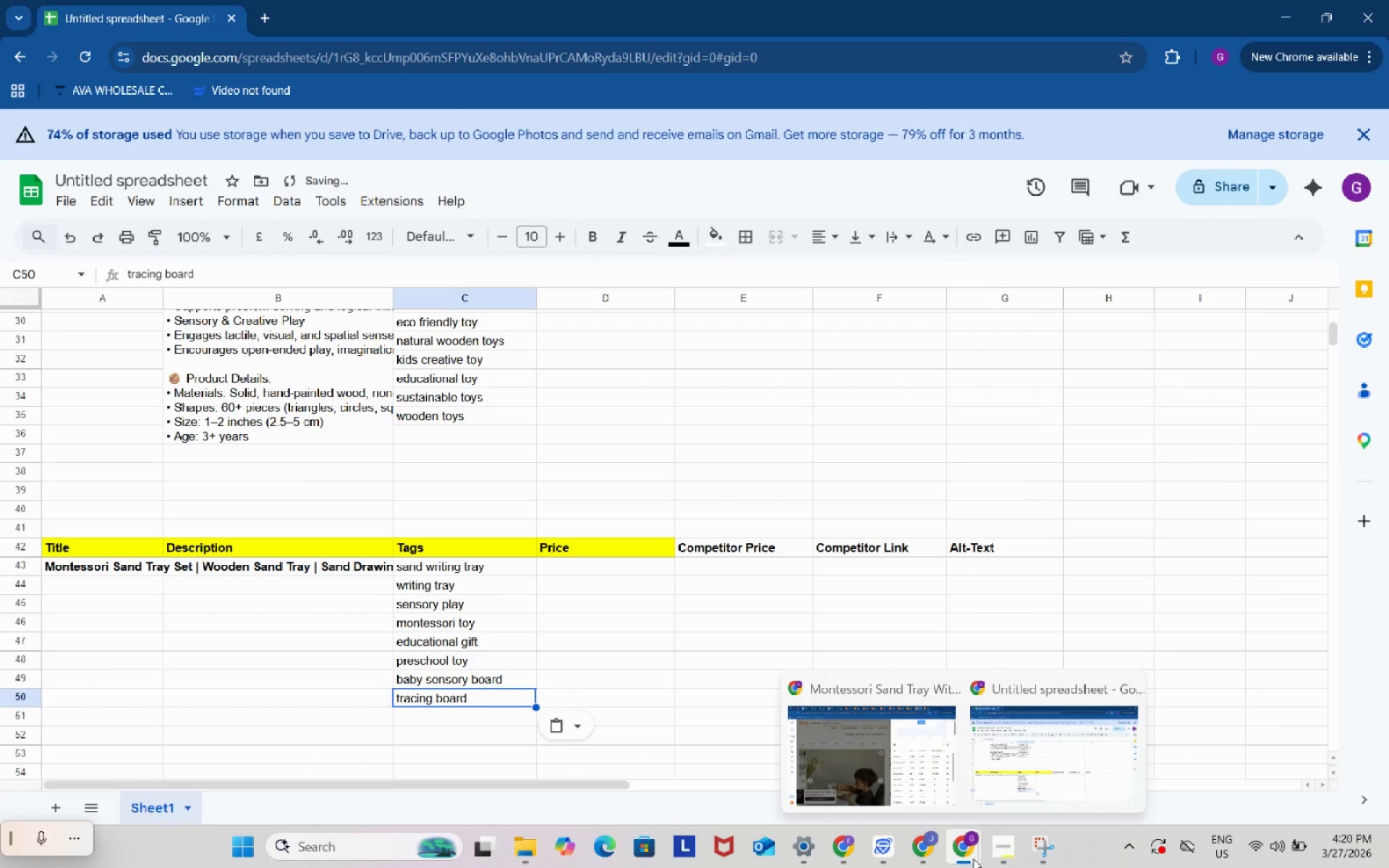 
left_click([936, 737])
 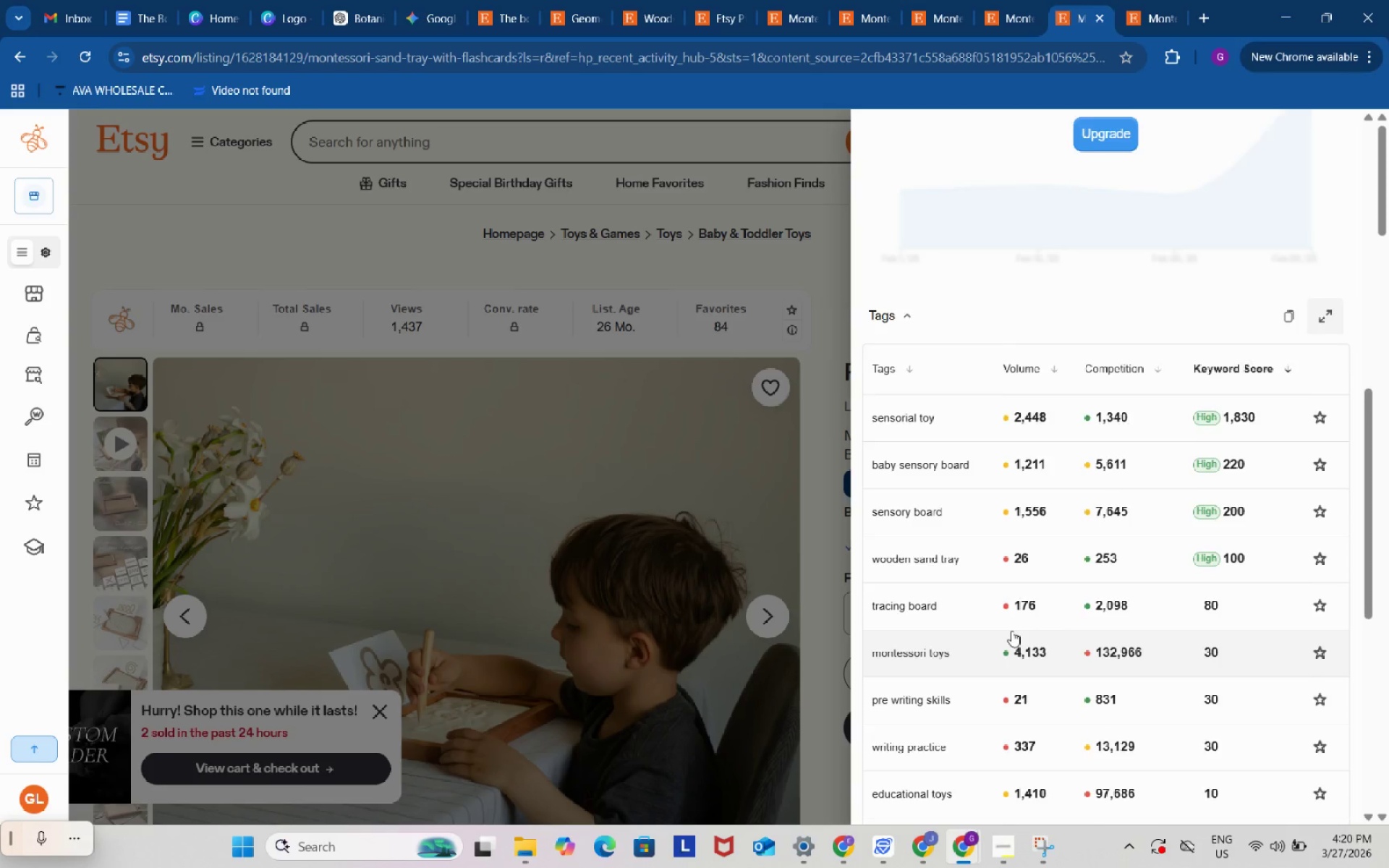 
scroll: coordinate [1066, 621], scroll_direction: down, amount: 6.0
 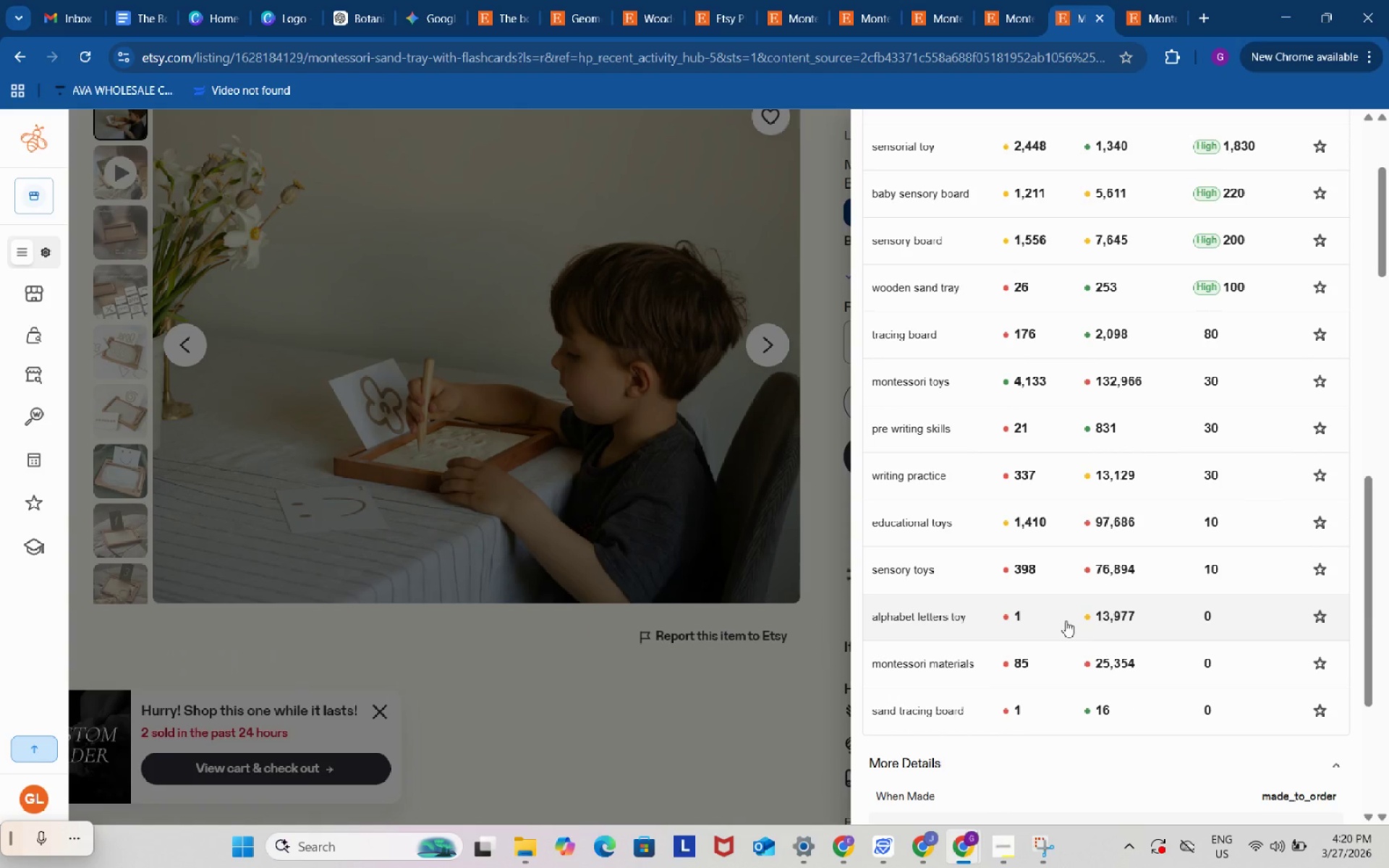 
scroll: coordinate [1063, 618], scroll_direction: up, amount: 7.0
 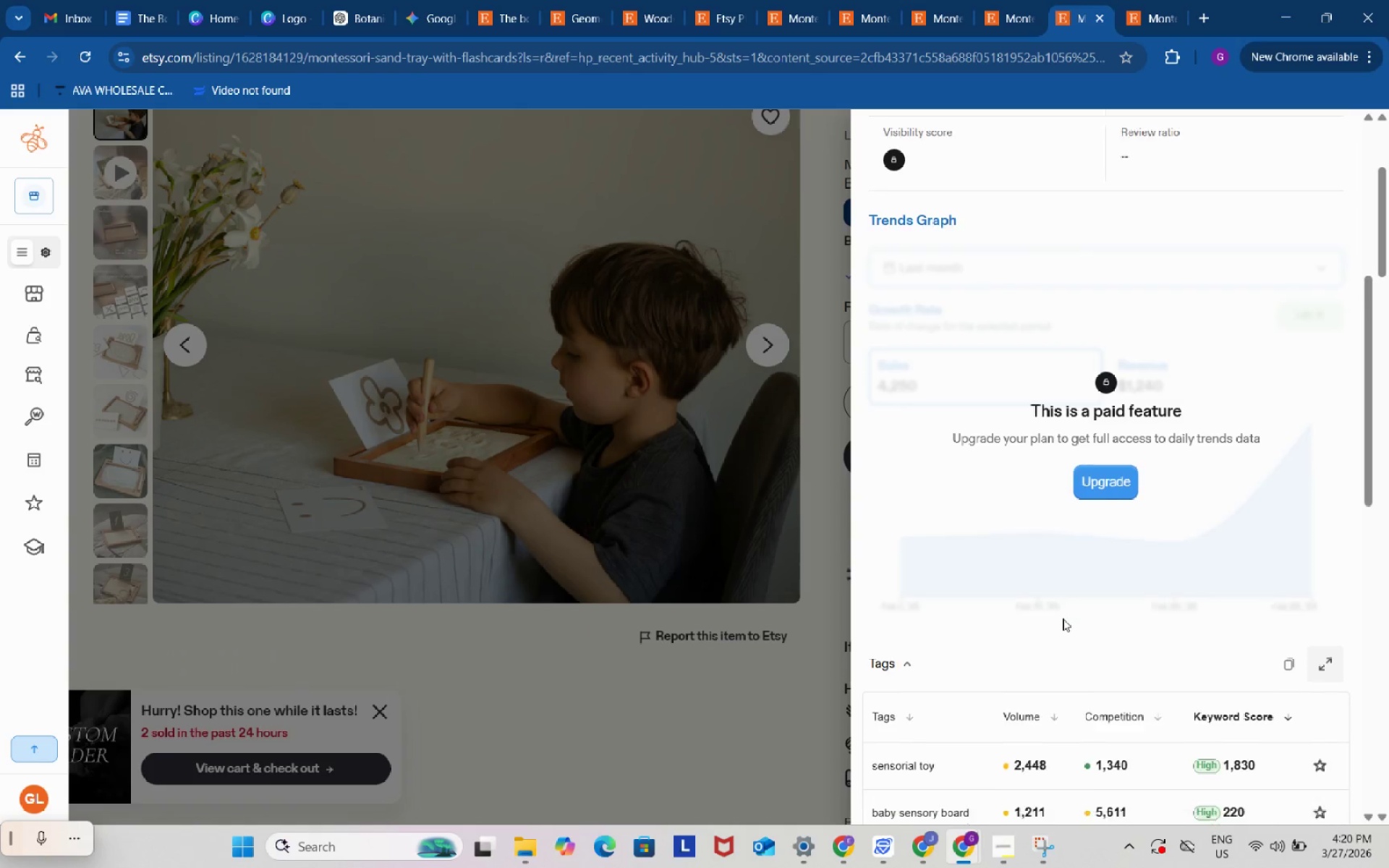 
scroll: coordinate [1063, 618], scroll_direction: down, amount: 3.0
 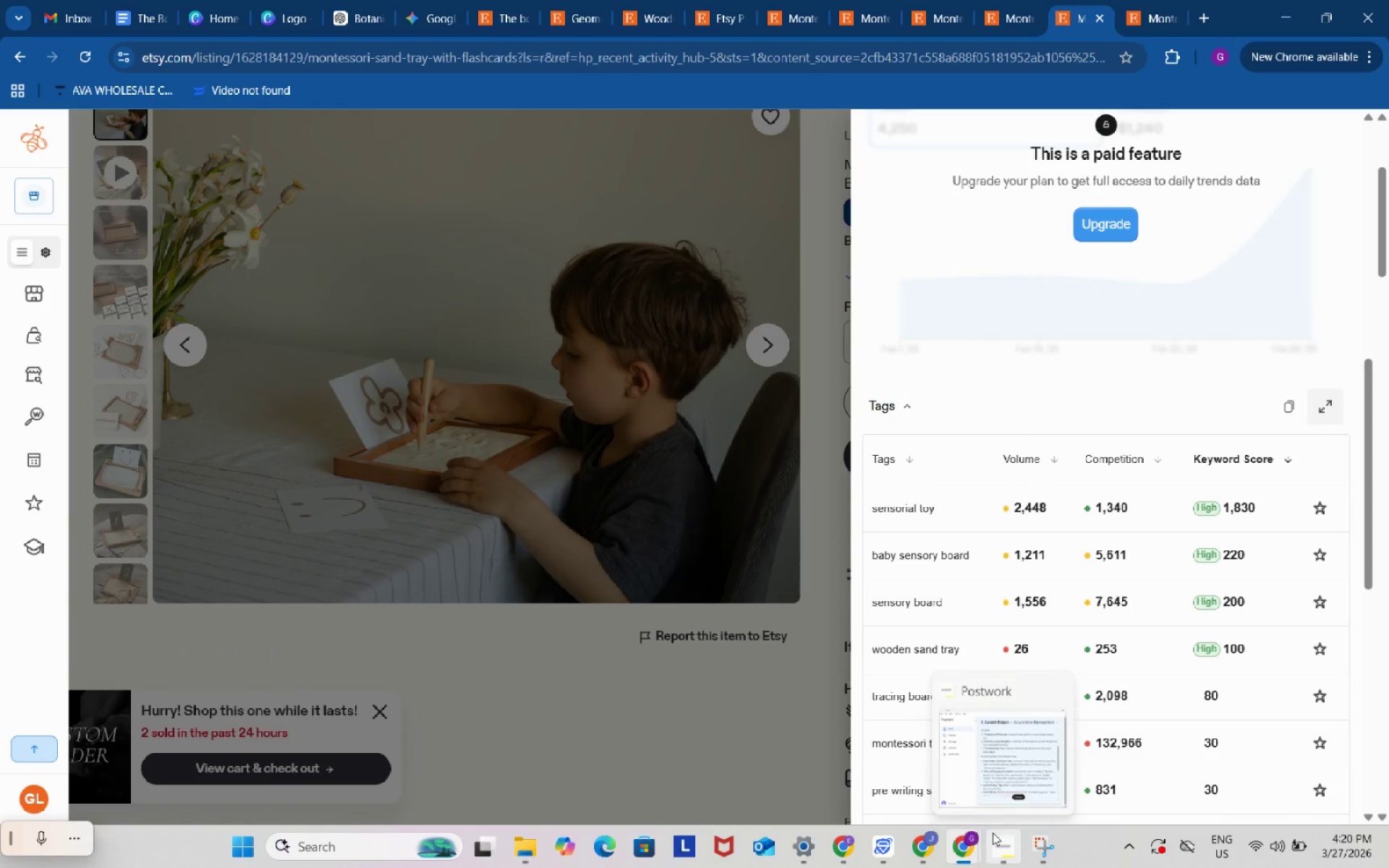 
left_click([1002, 744])
 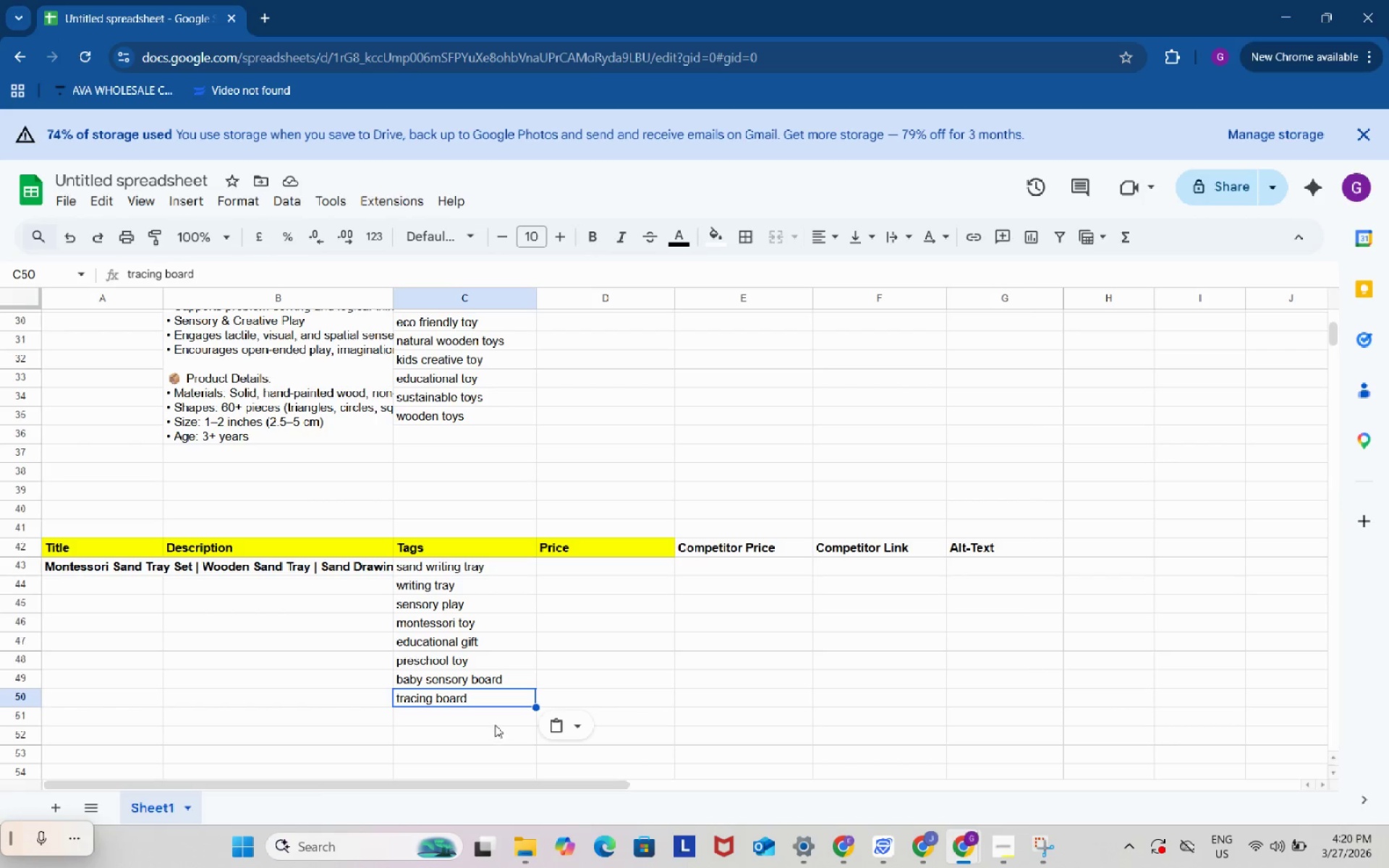 
left_click([495, 725])
 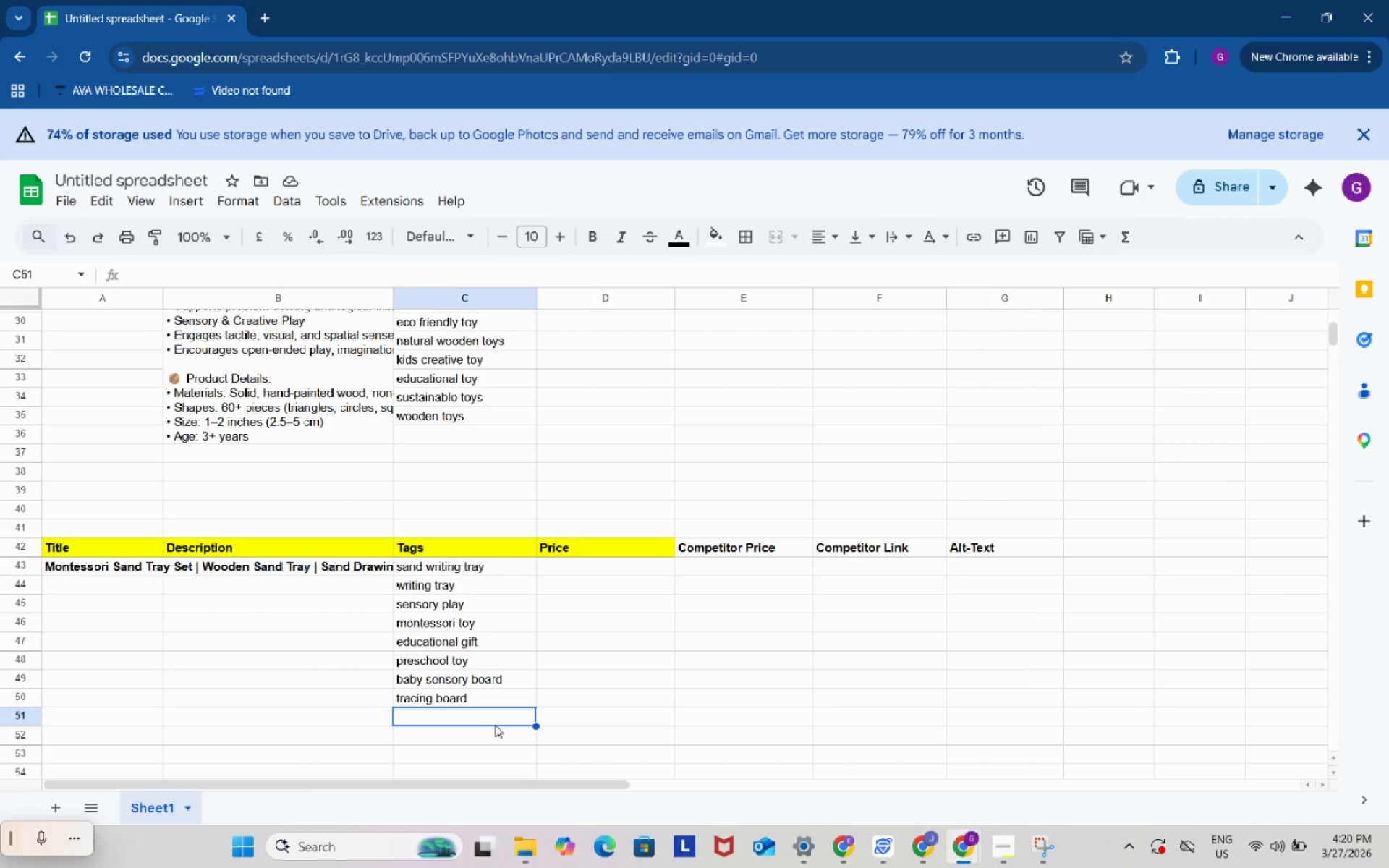 
double_click([495, 725])
 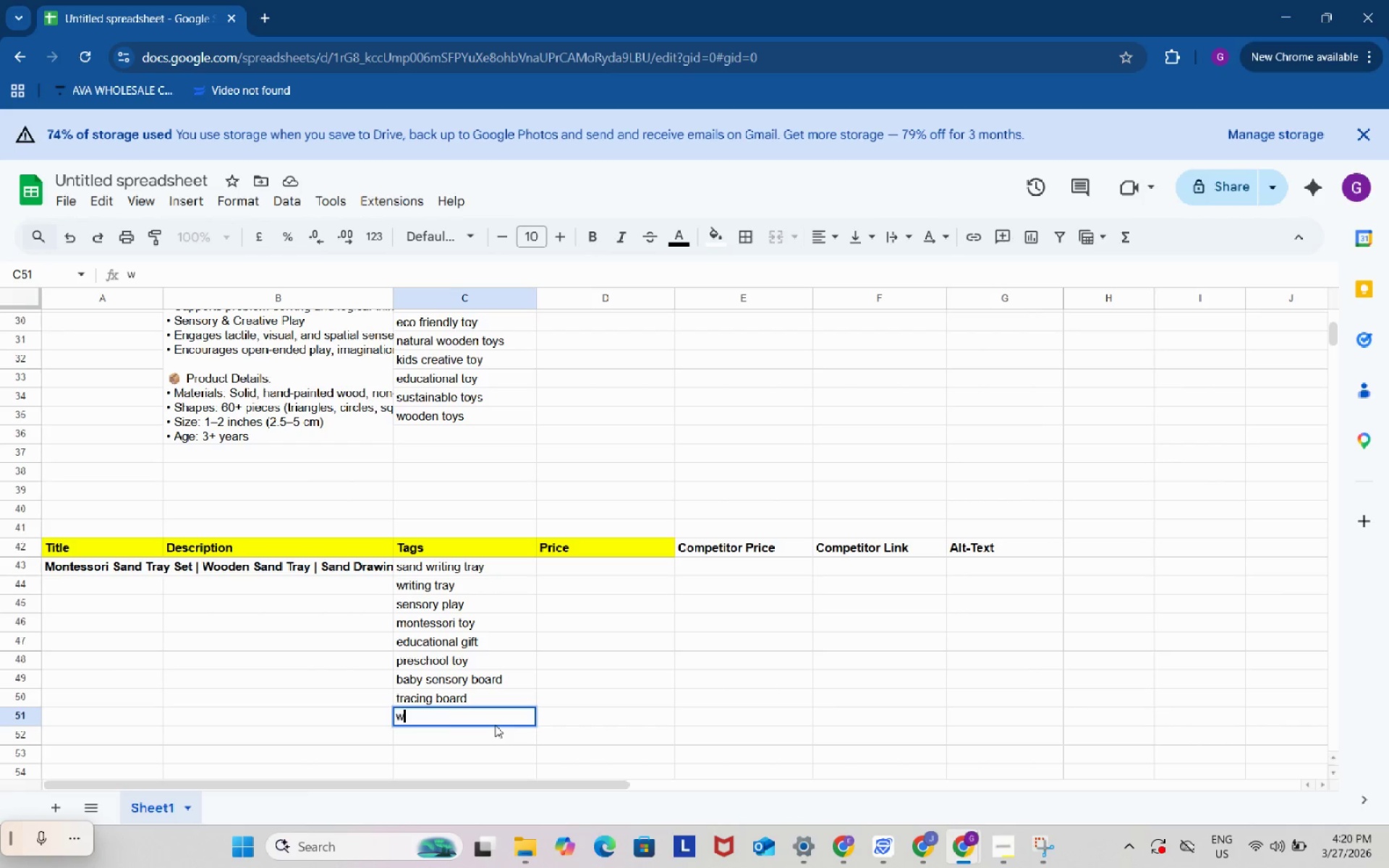 
type(wodde)
key(Backspace)
type(=)
key(Backspace)
key(Backspace)
type(e)
 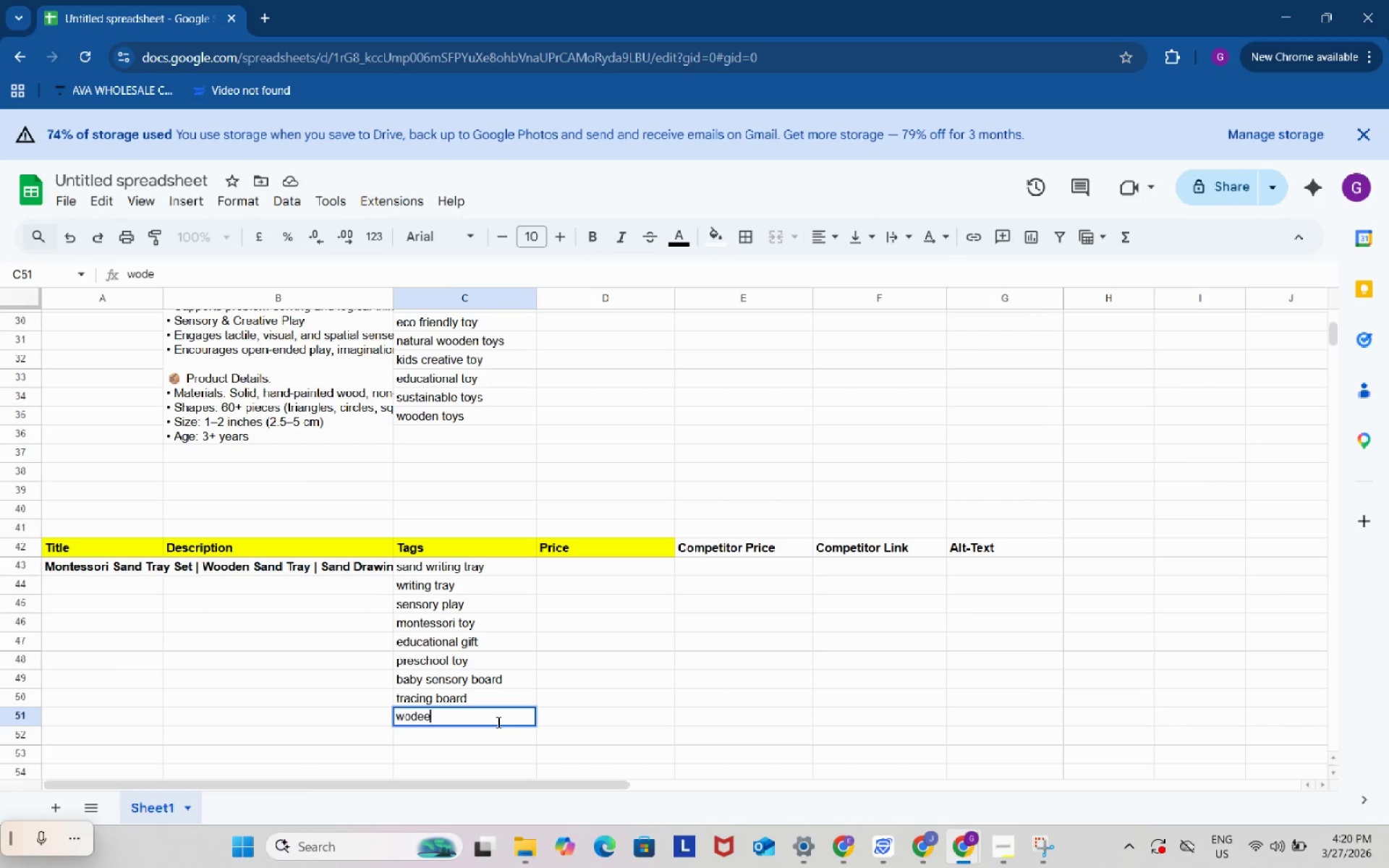 
type(en)
key(Backspace)
key(Backspace)
key(Backspace)
key(Backspace)
type(oden toys)
 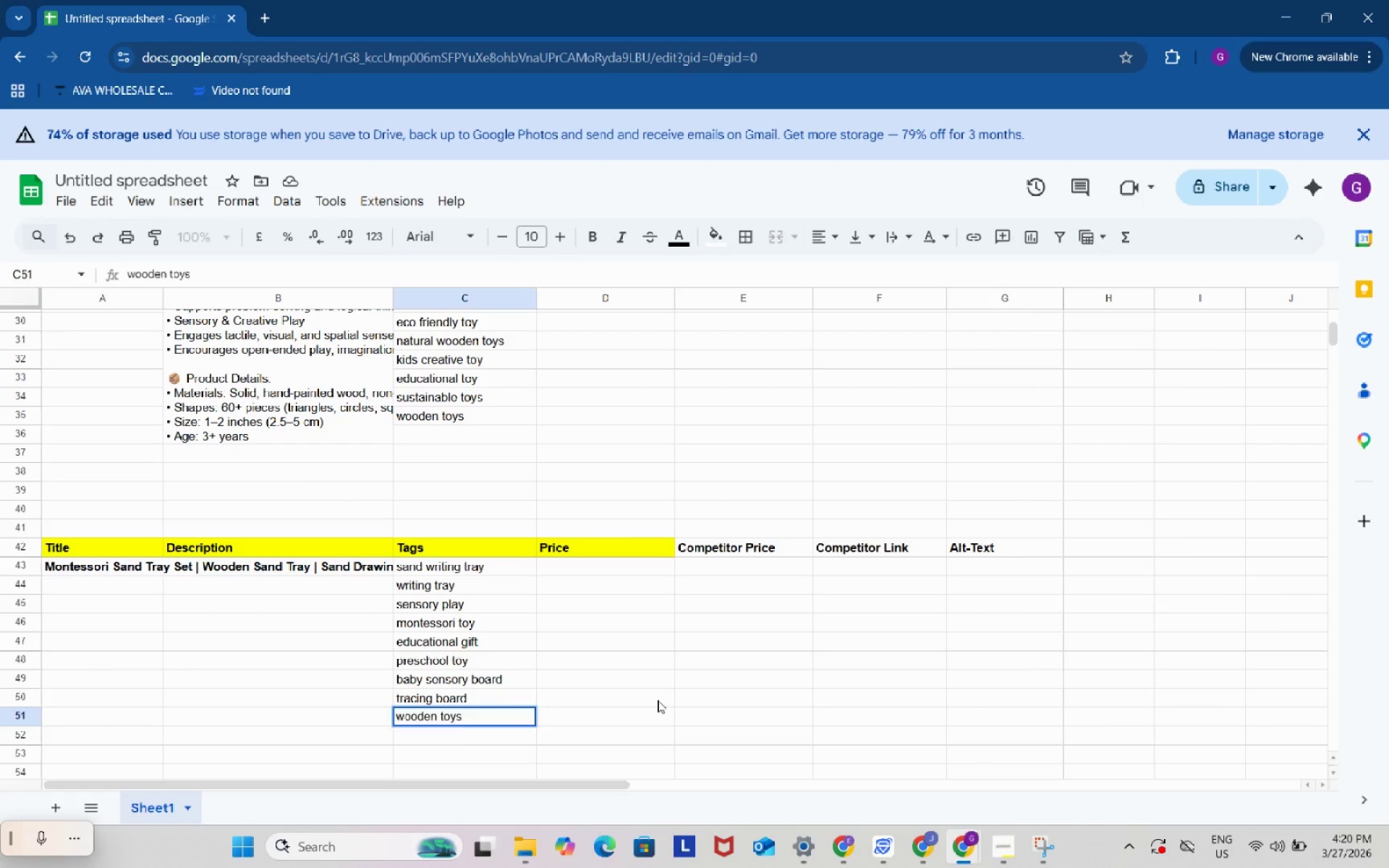 
left_click([658, 700])
 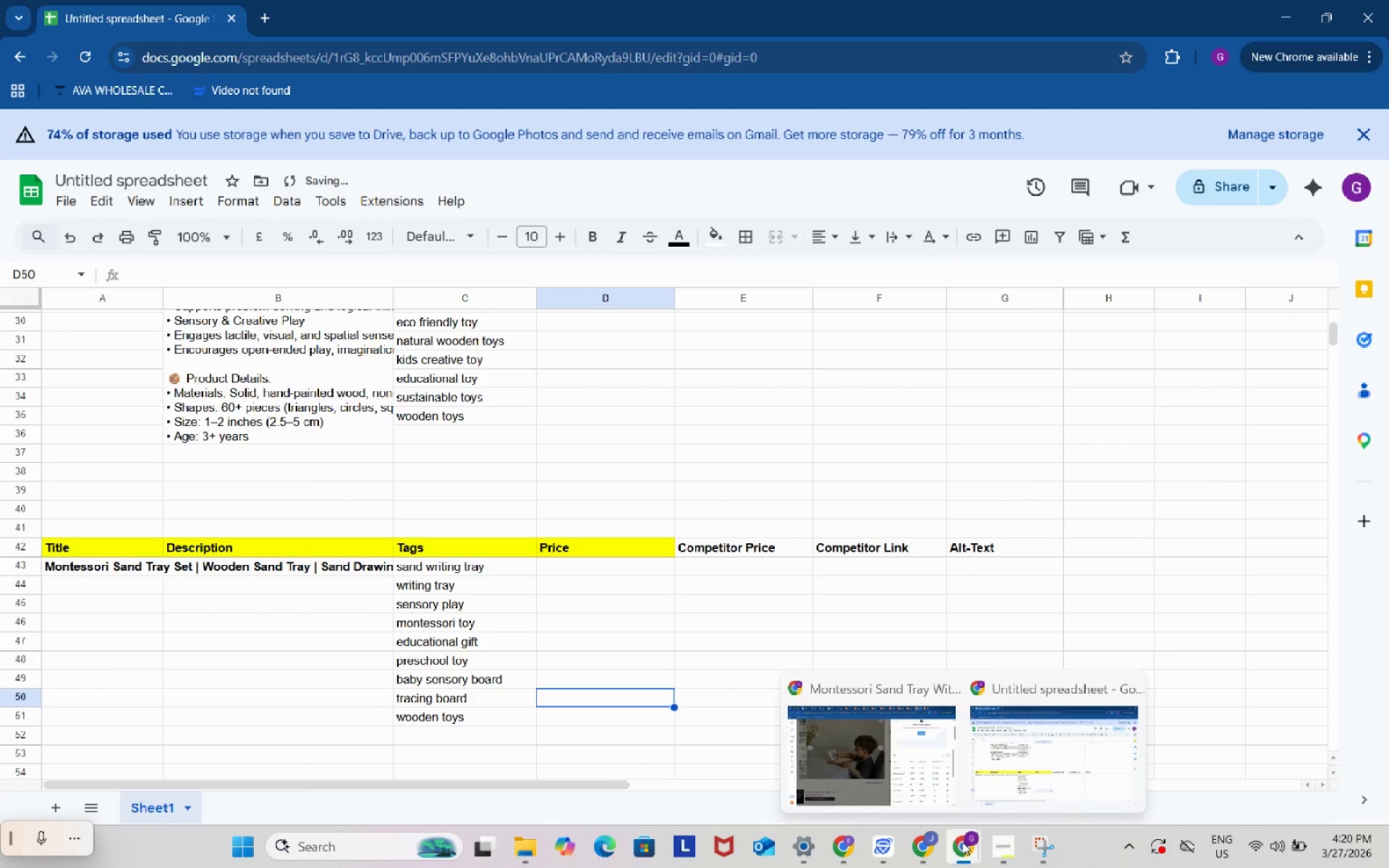 
left_click([1037, 746])
 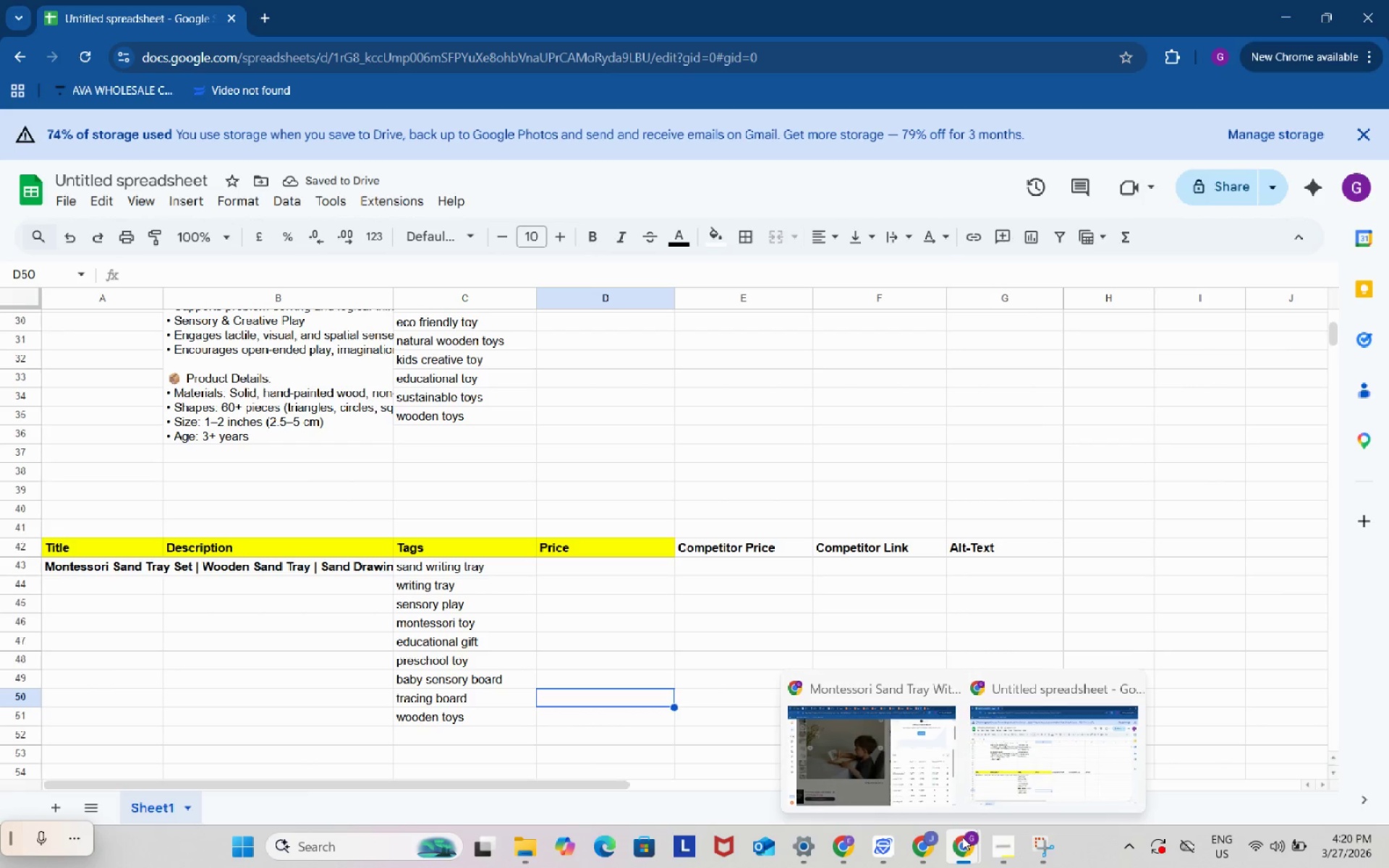 
left_click([919, 712])
 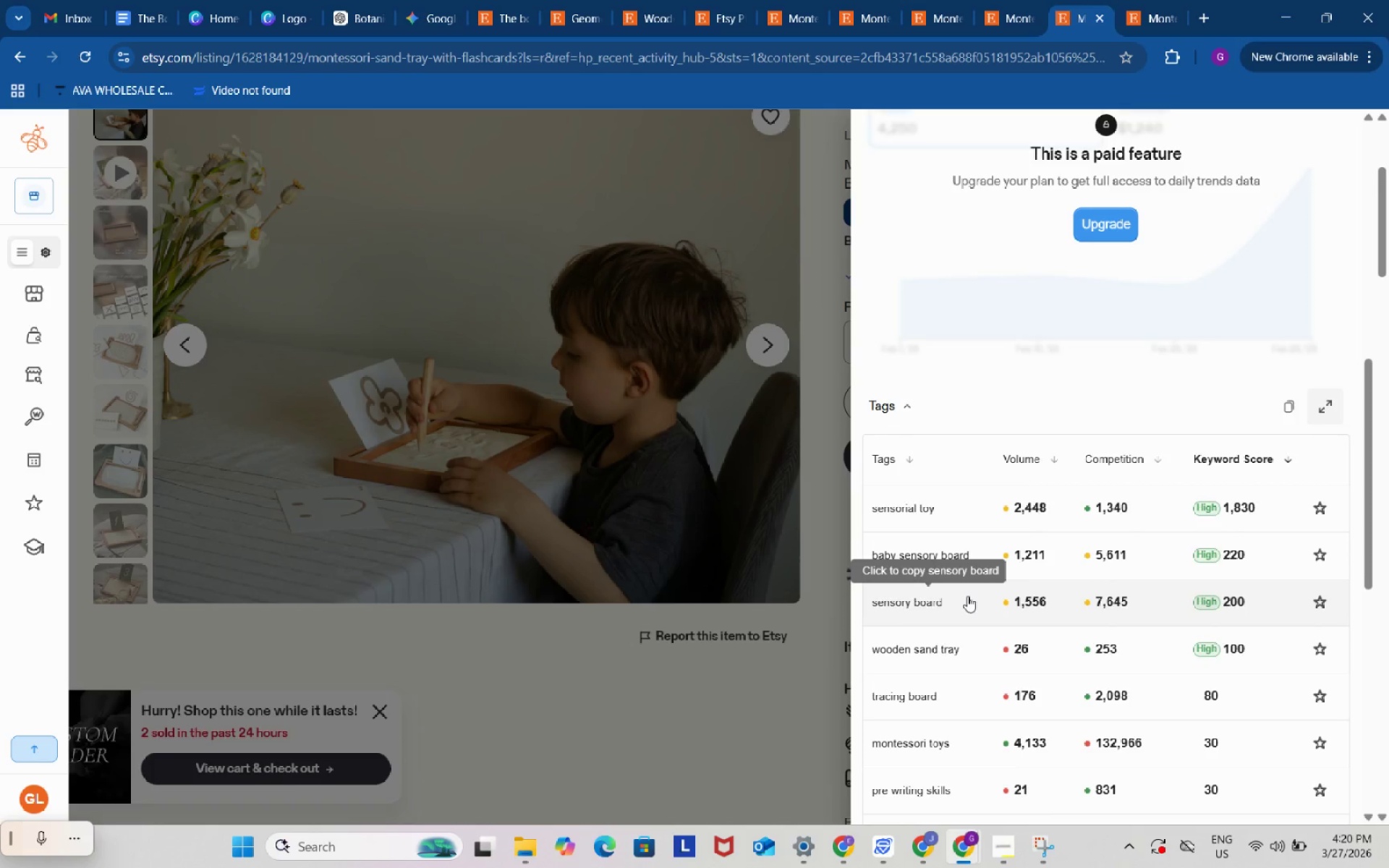 
scroll: coordinate [967, 596], scroll_direction: down, amount: 2.0
 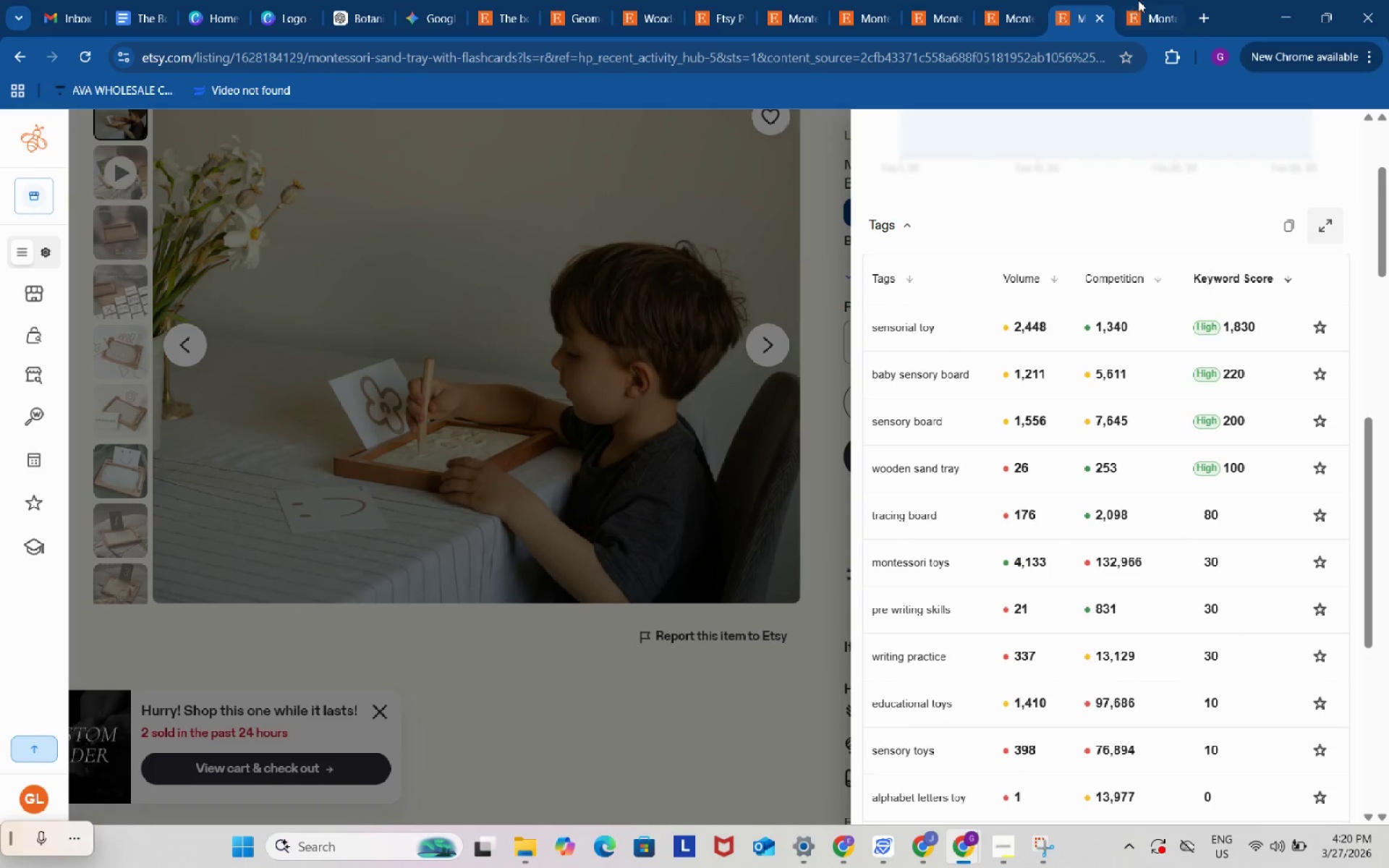 
left_click([1138, 0])
 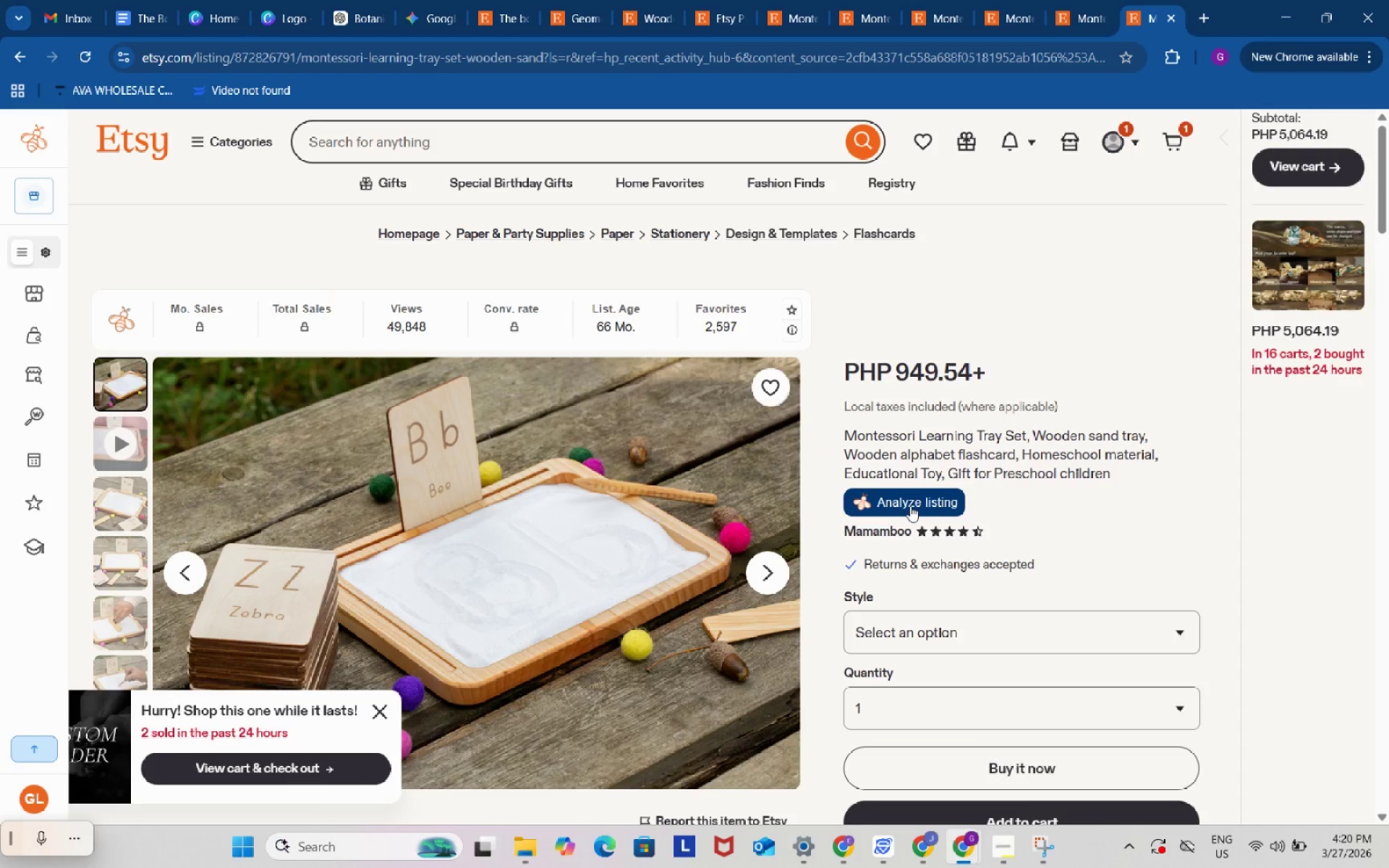 
left_click([910, 506])
 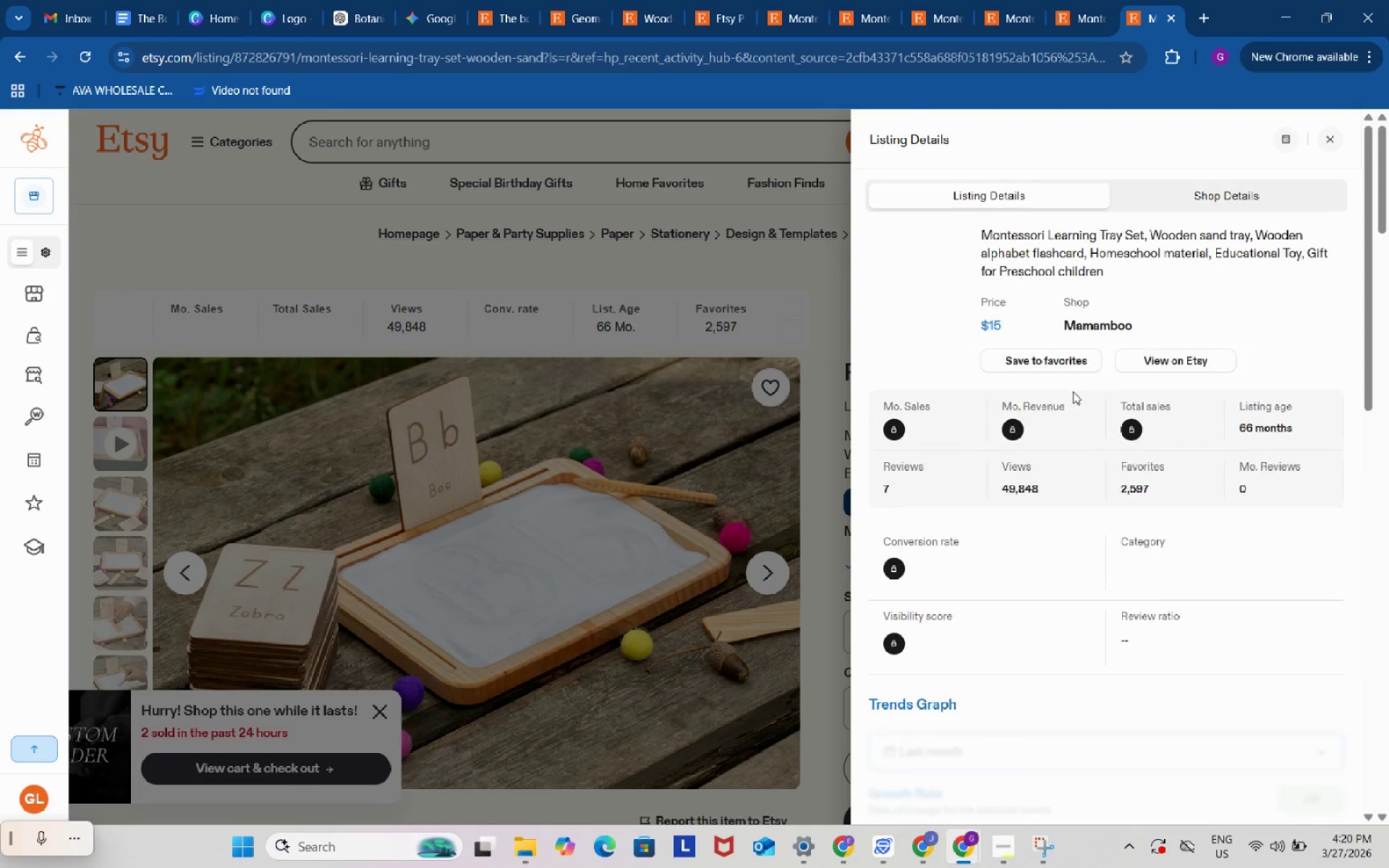 
scroll: coordinate [1107, 545], scroll_direction: down, amount: 10.0
 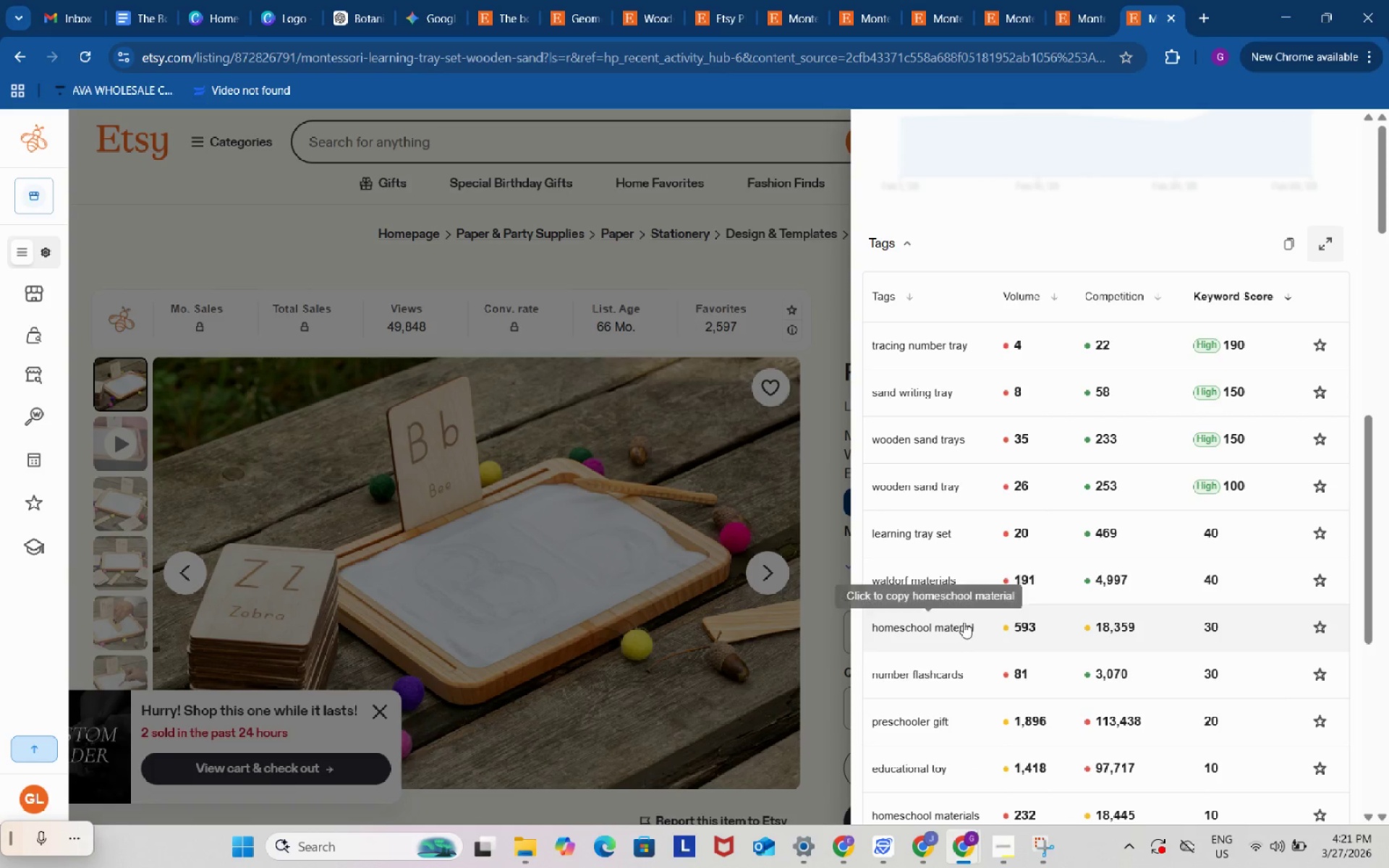 
left_click([964, 622])
 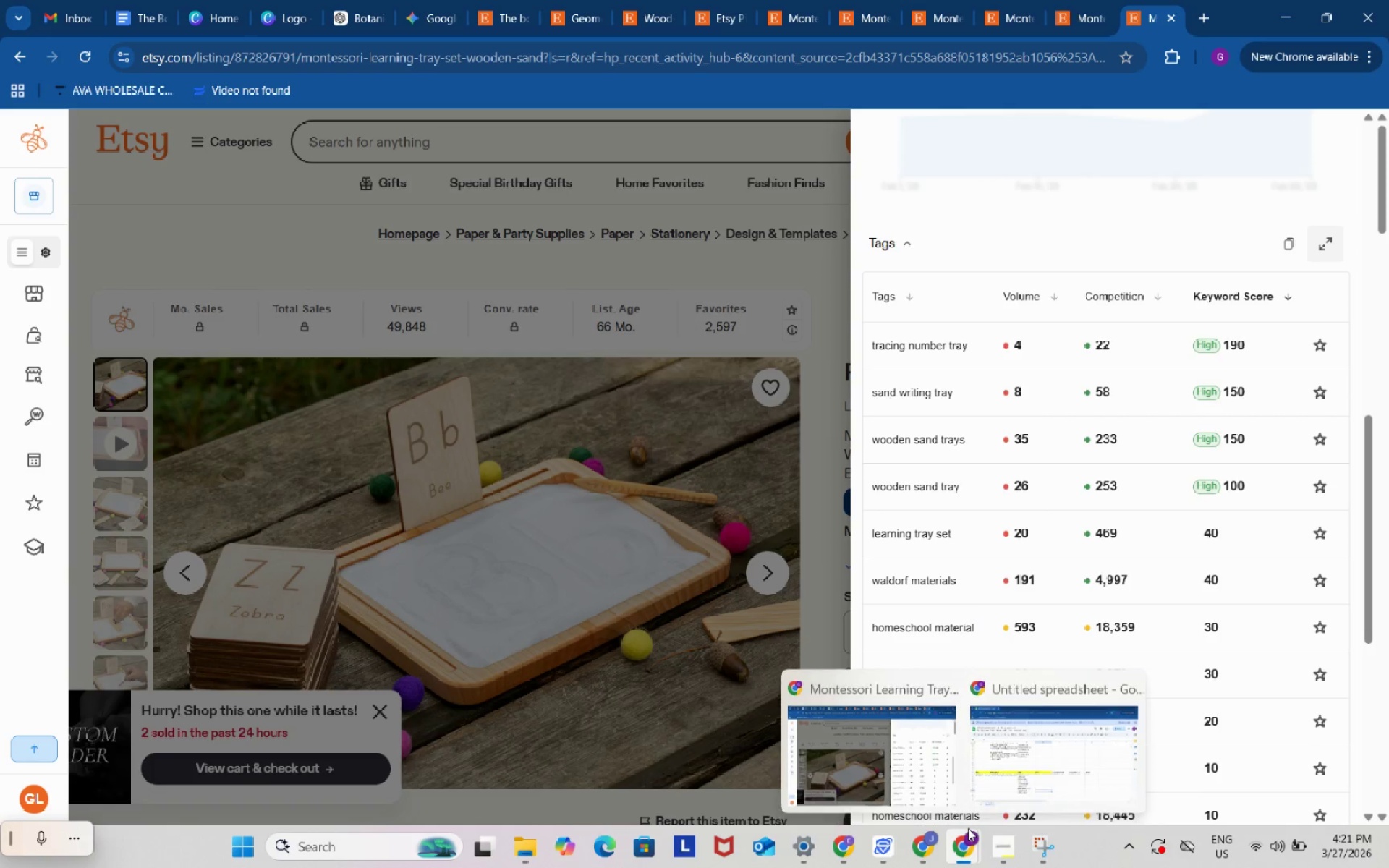 
left_click([1040, 708])
 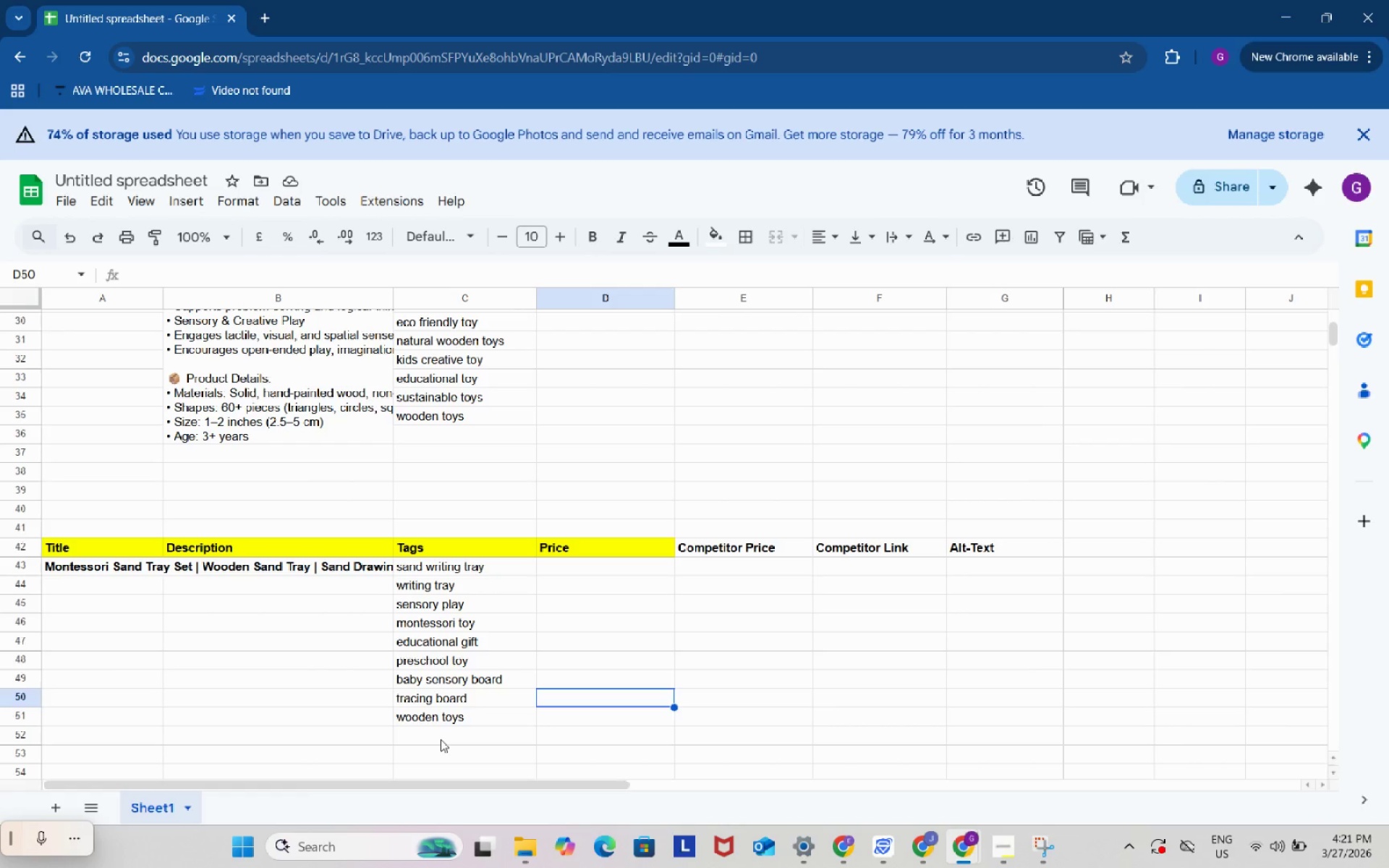 
left_click([441, 739])
 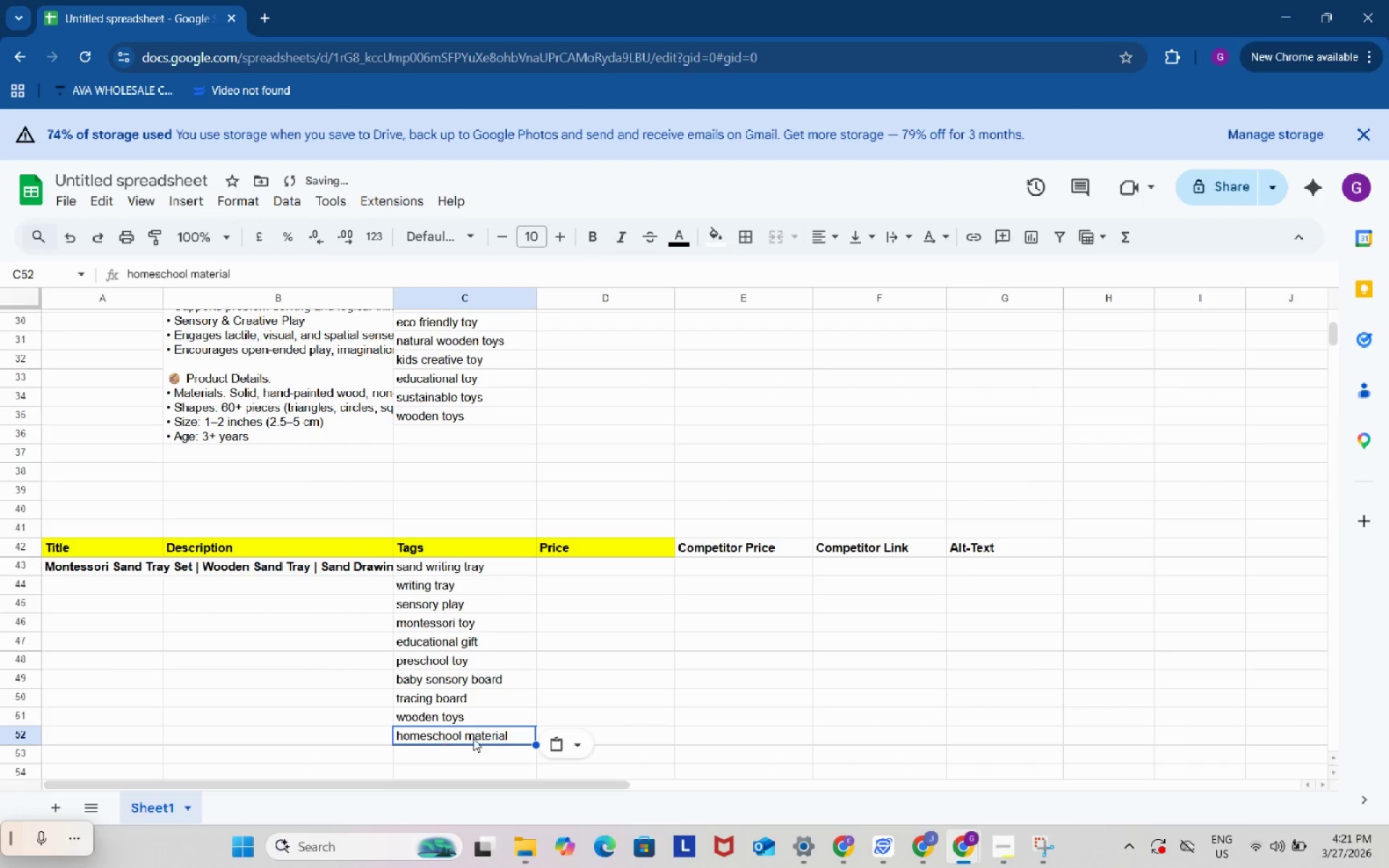 
key(Control+ControlLeft)
 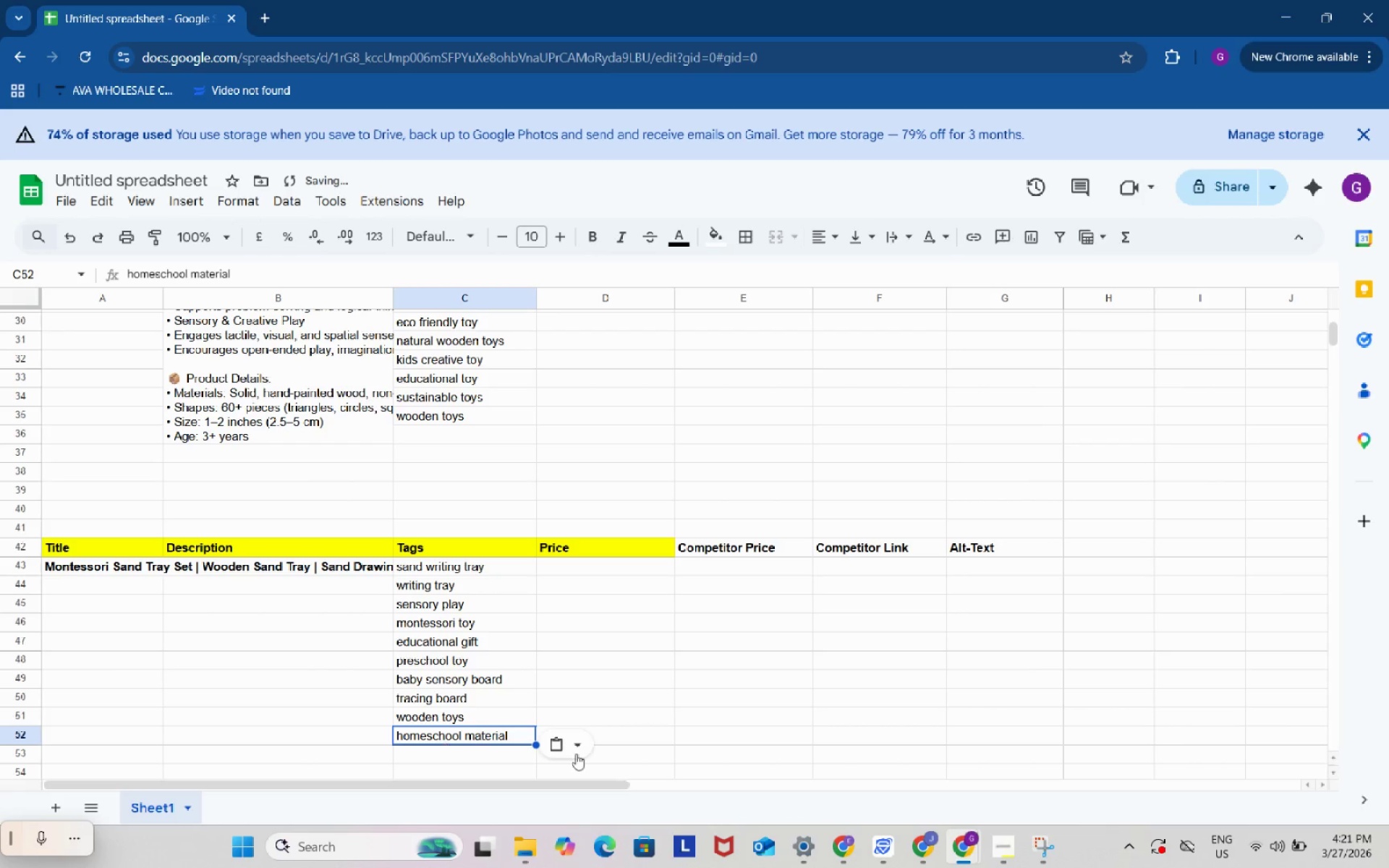 
key(Control+V)
 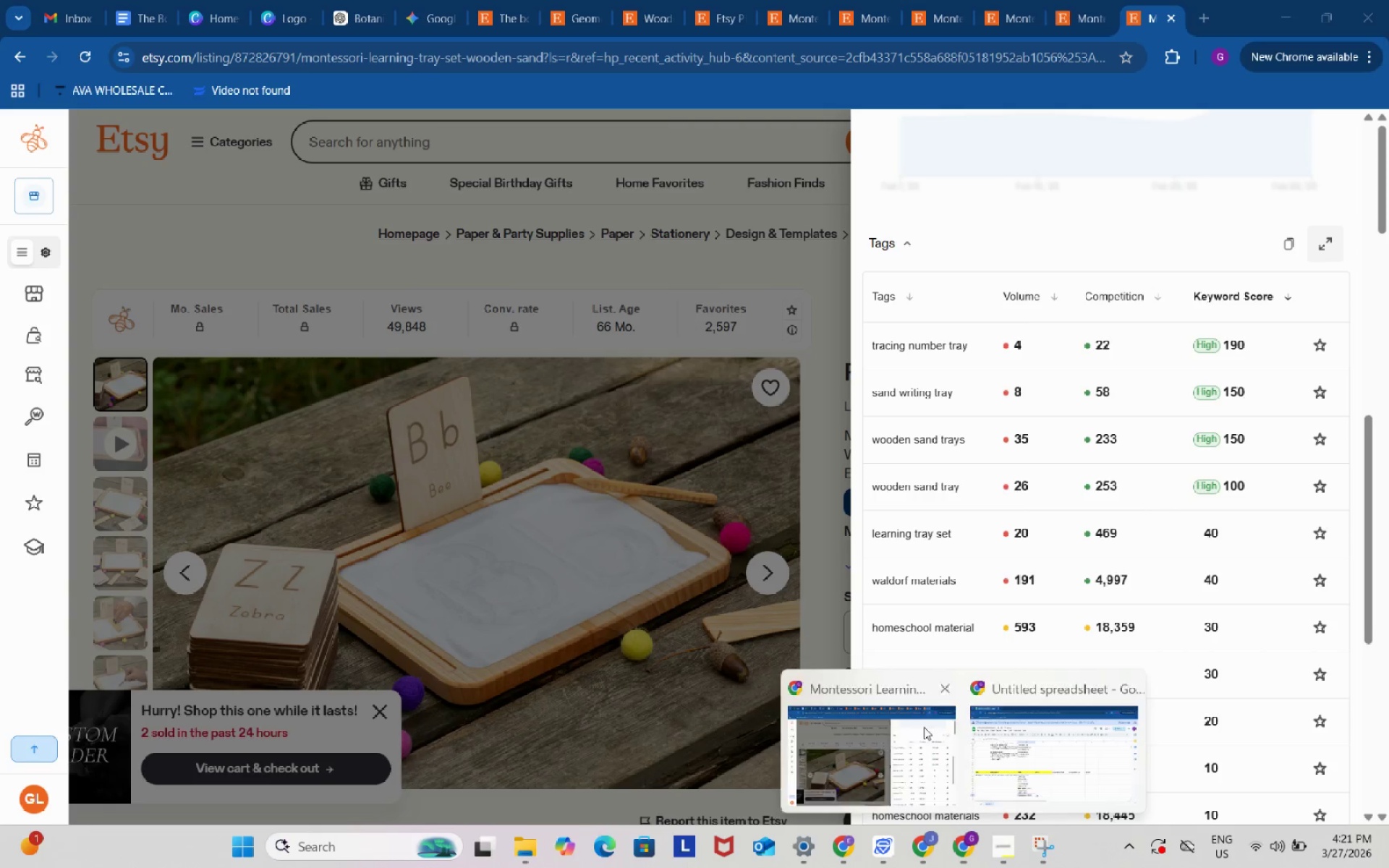 
scroll: coordinate [982, 592], scroll_direction: down, amount: 1.0
 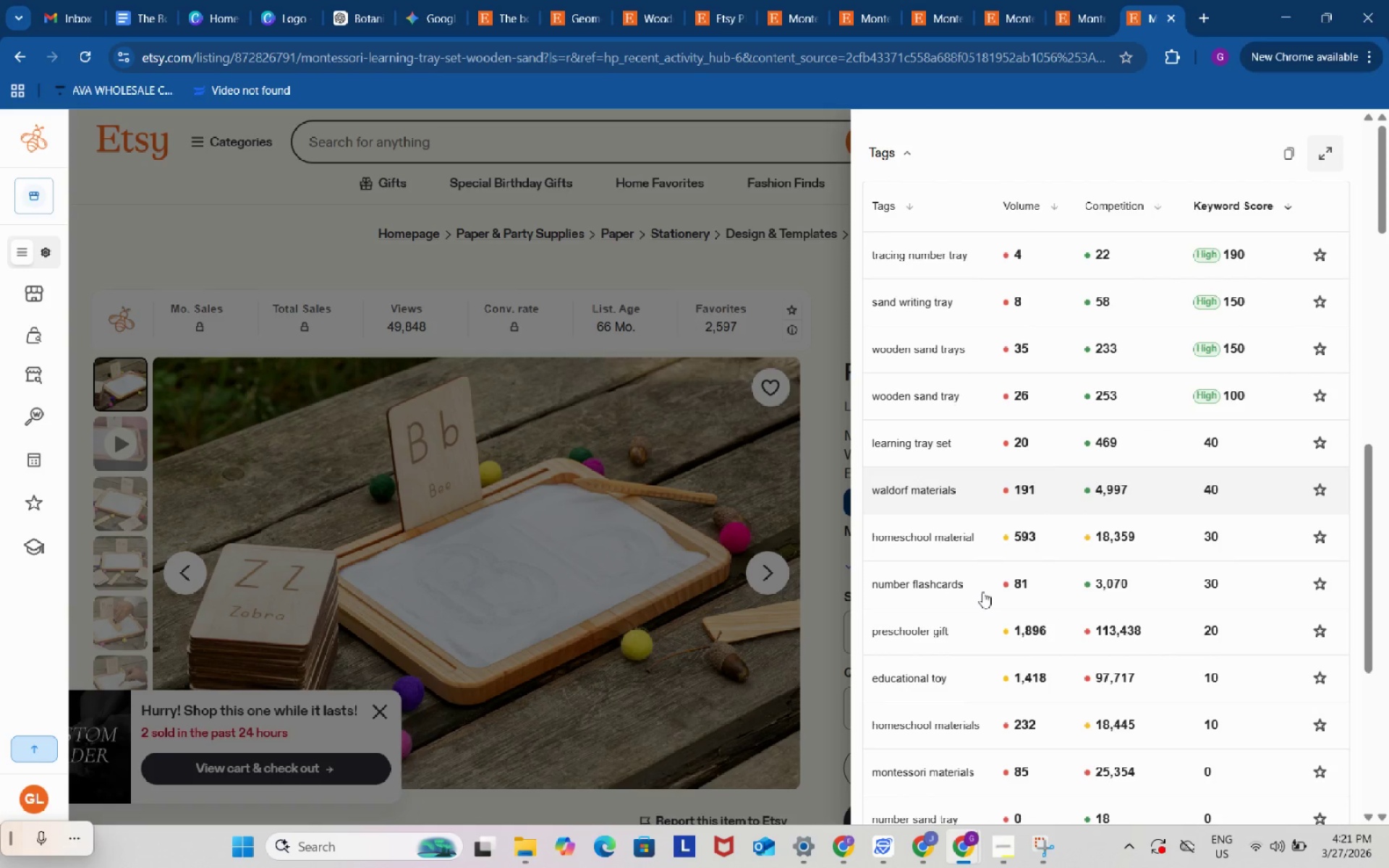 
mouse_move([965, 603])
 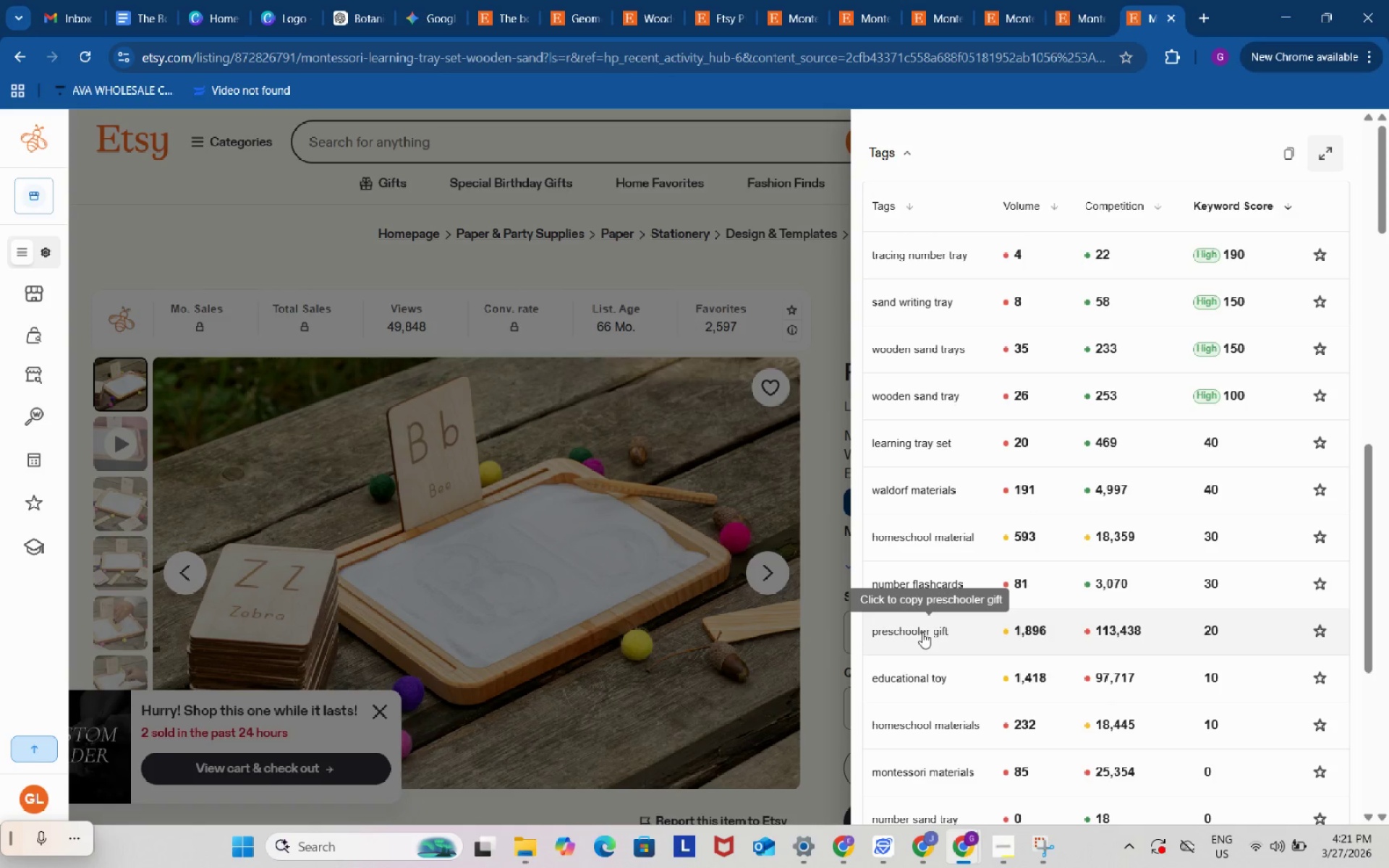 
left_click([922, 632])
 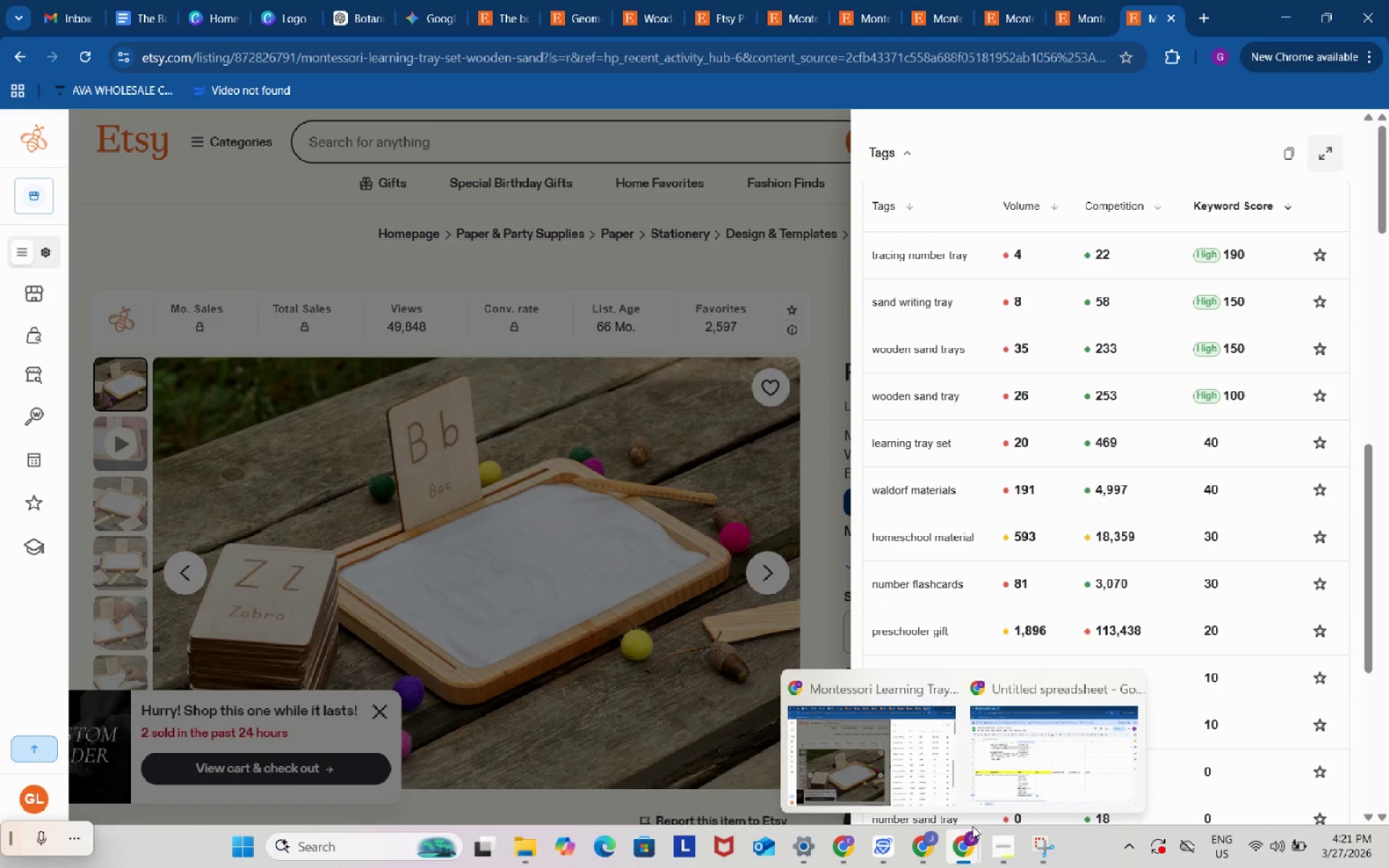 
left_click([1007, 765])
 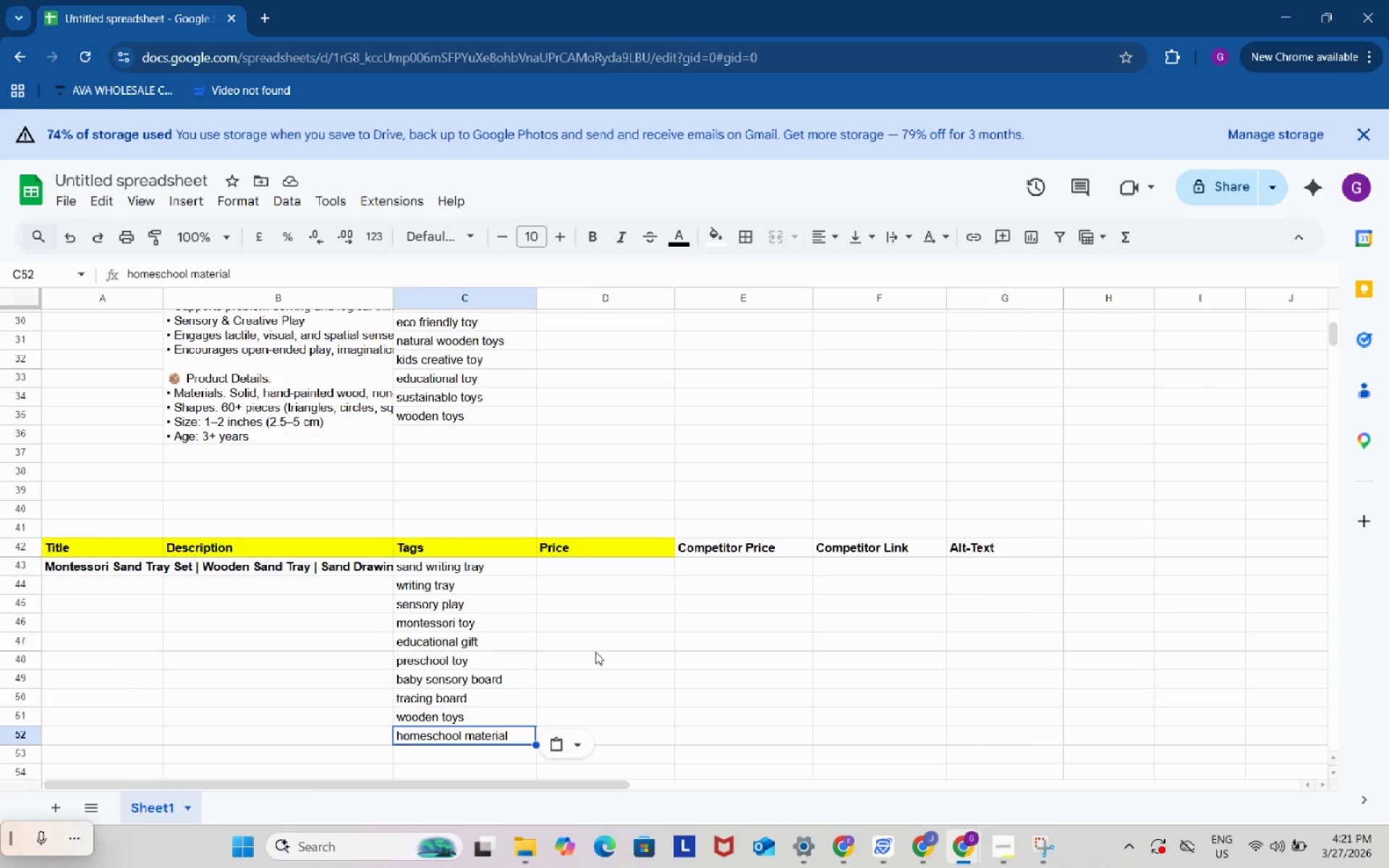 
left_click([488, 580])
 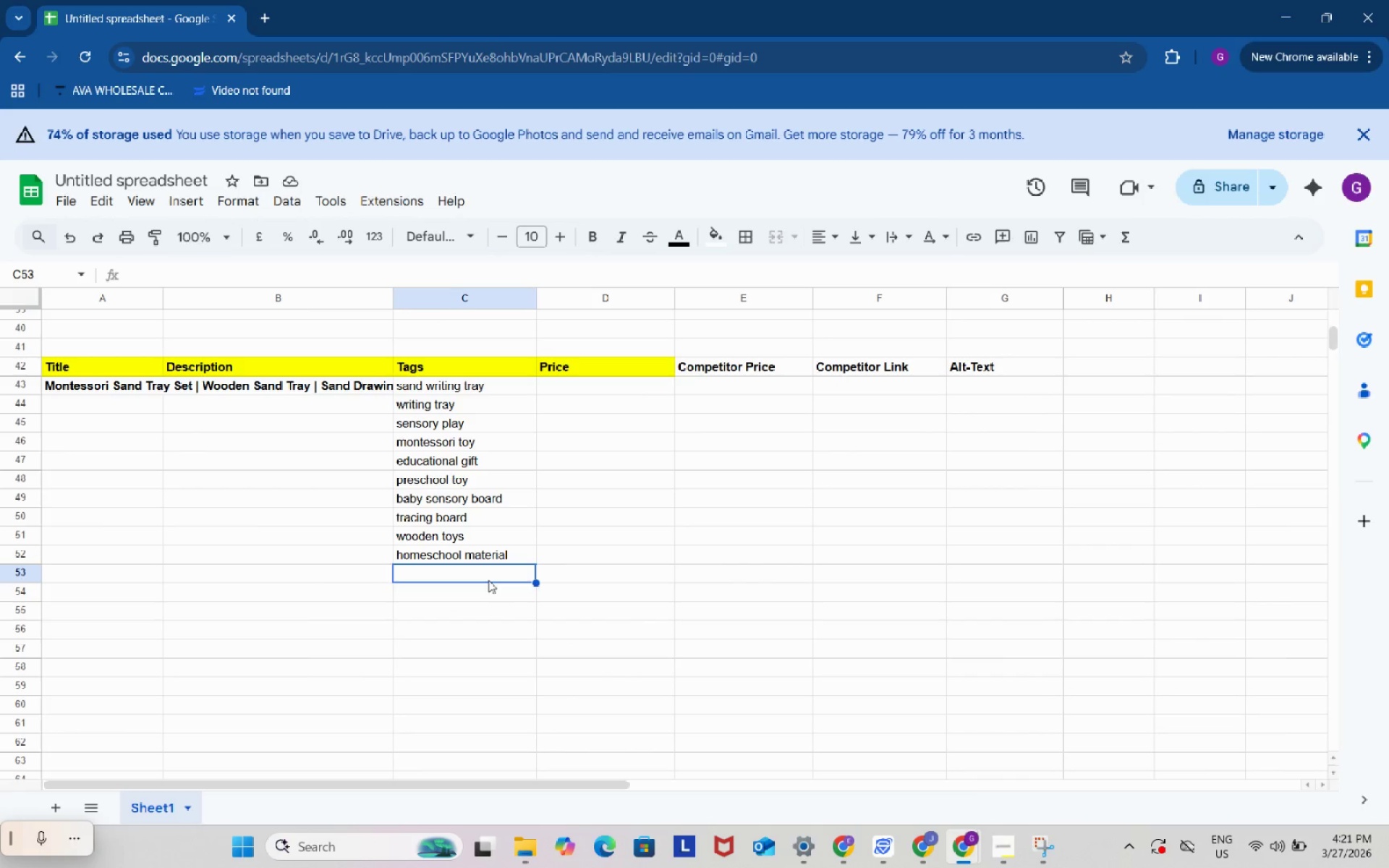 
scroll: coordinate [595, 652], scroll_direction: down, amount: 2.0
 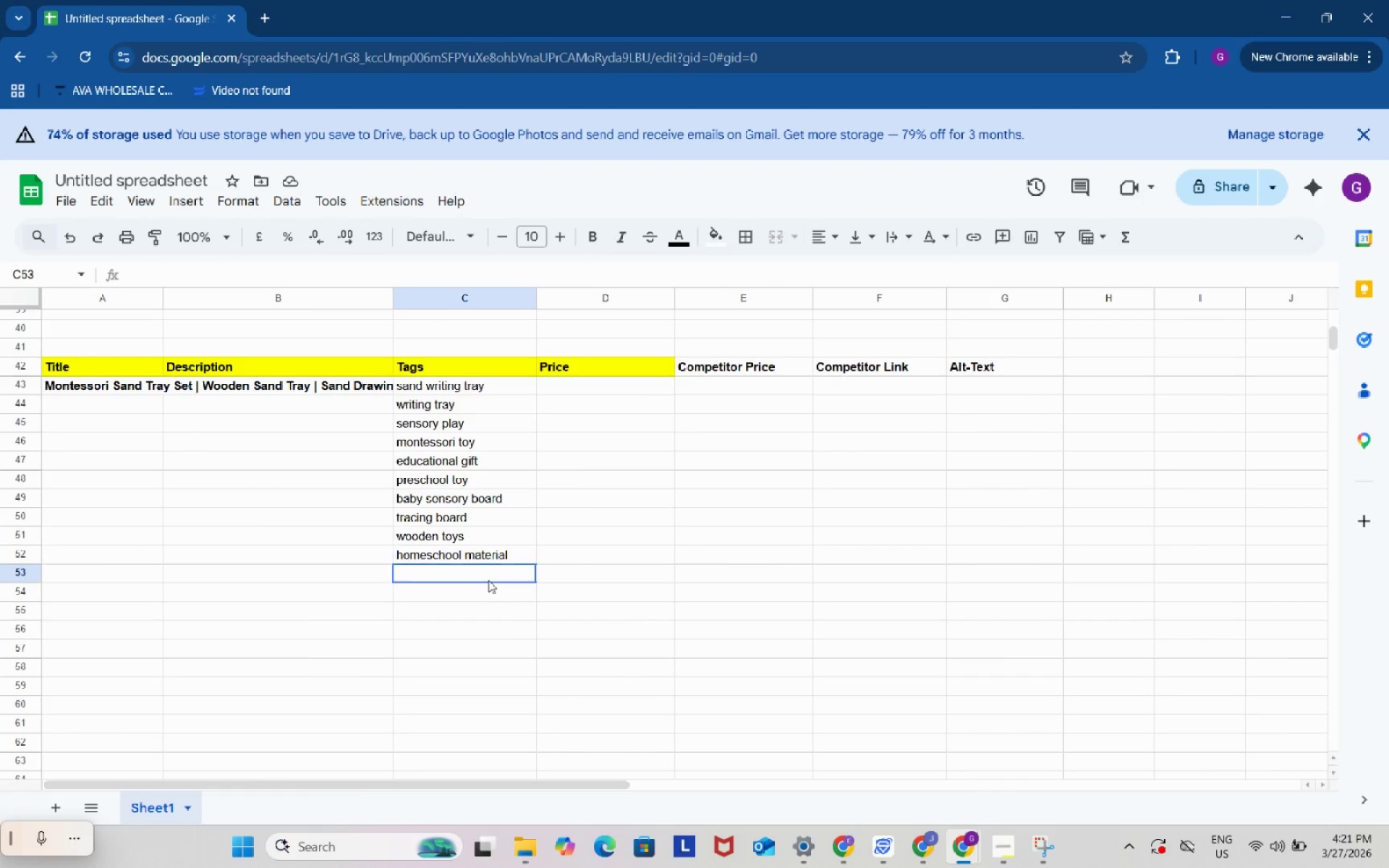 
double_click([488, 580])
 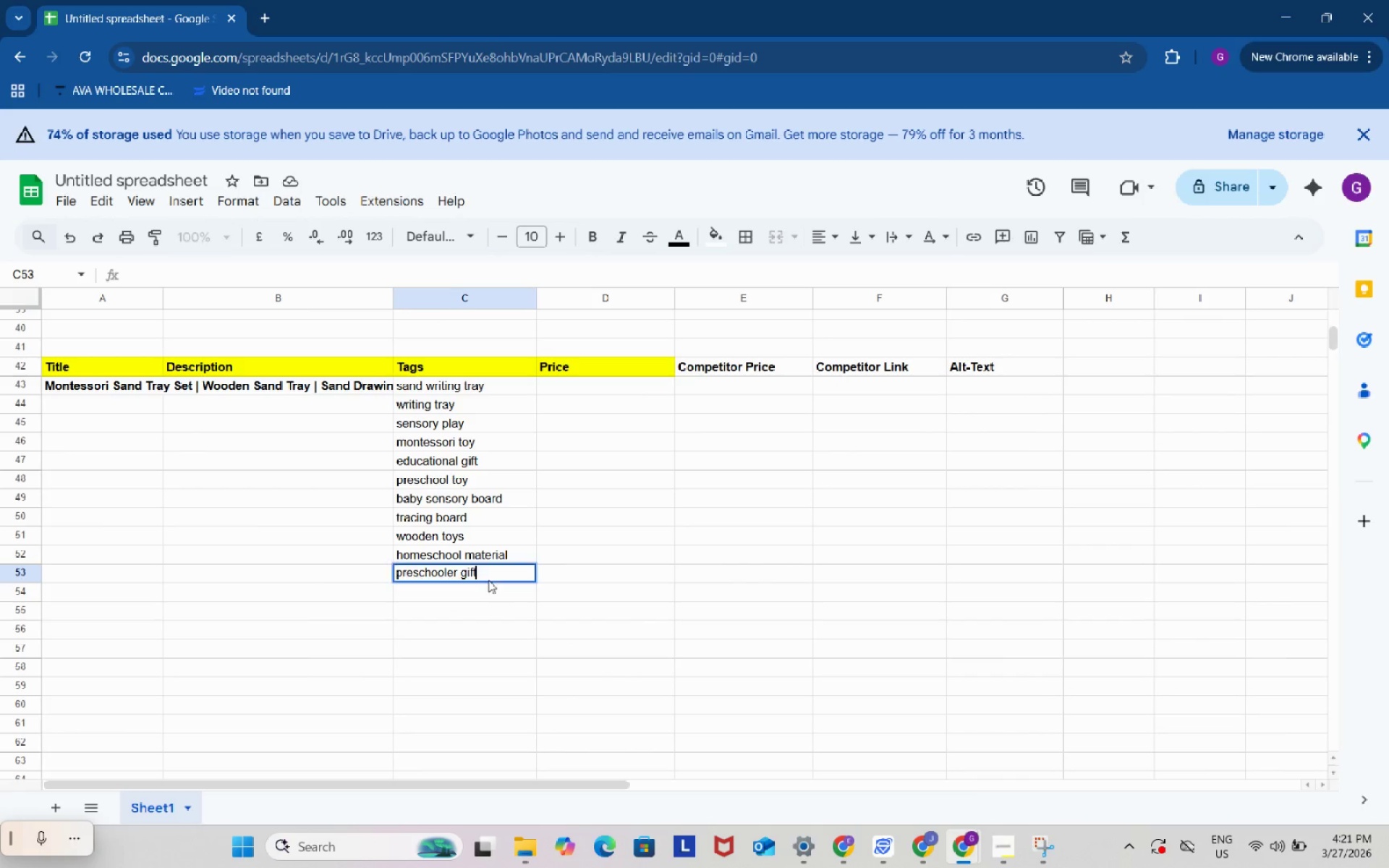 
key(Control+ControlLeft)
 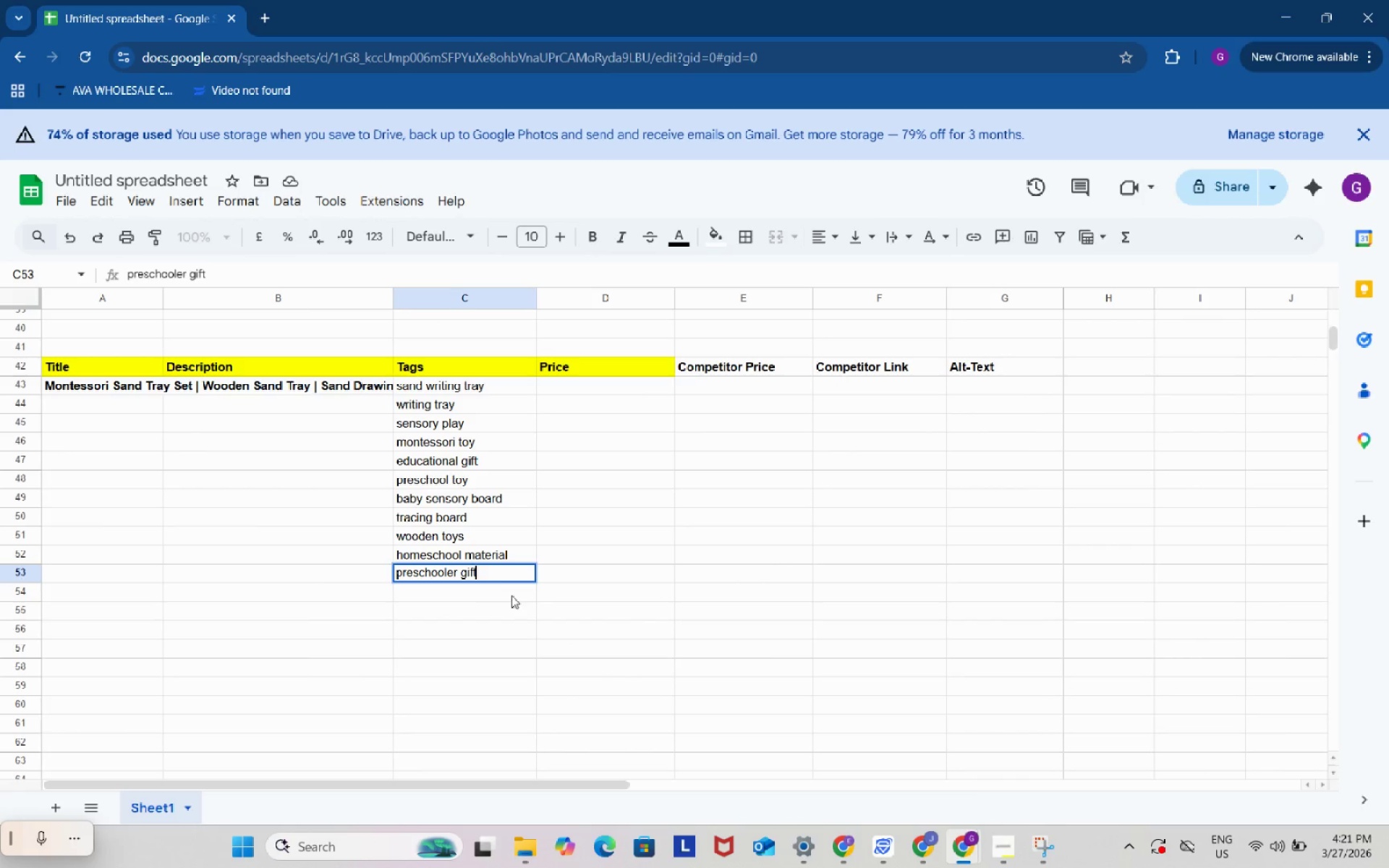 
key(Control+V)
 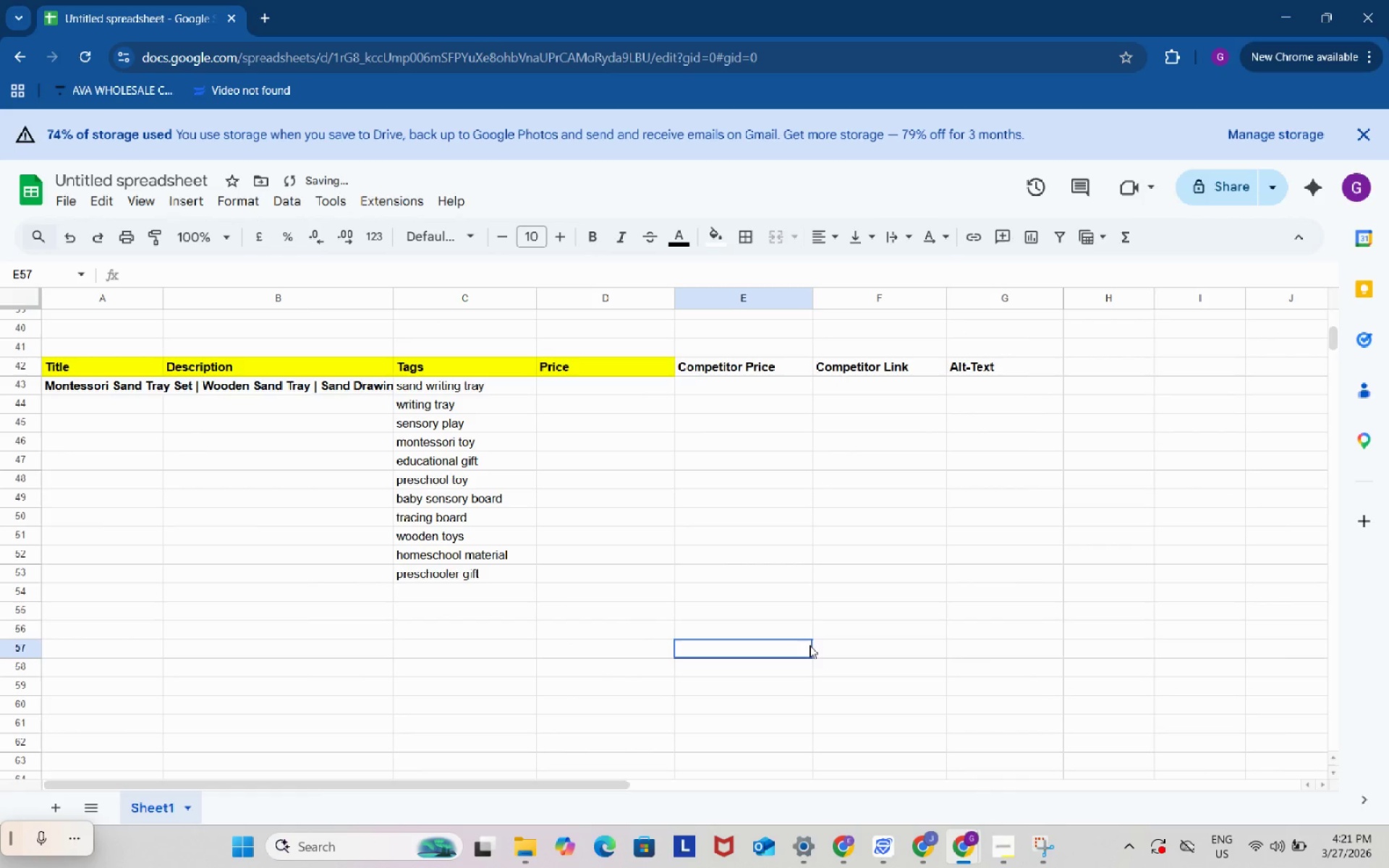 
left_click([810, 645])
 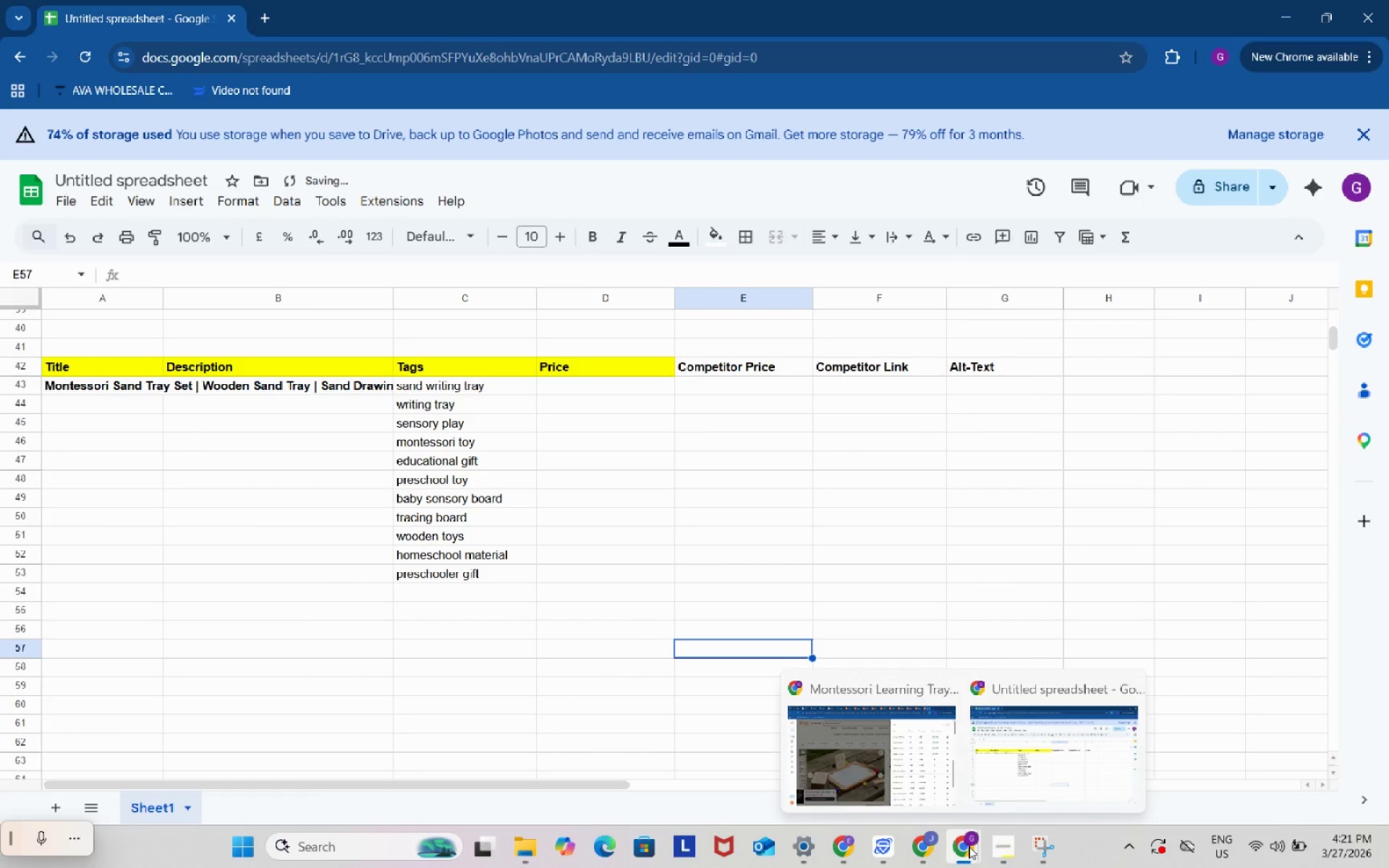 
left_click([925, 728])
 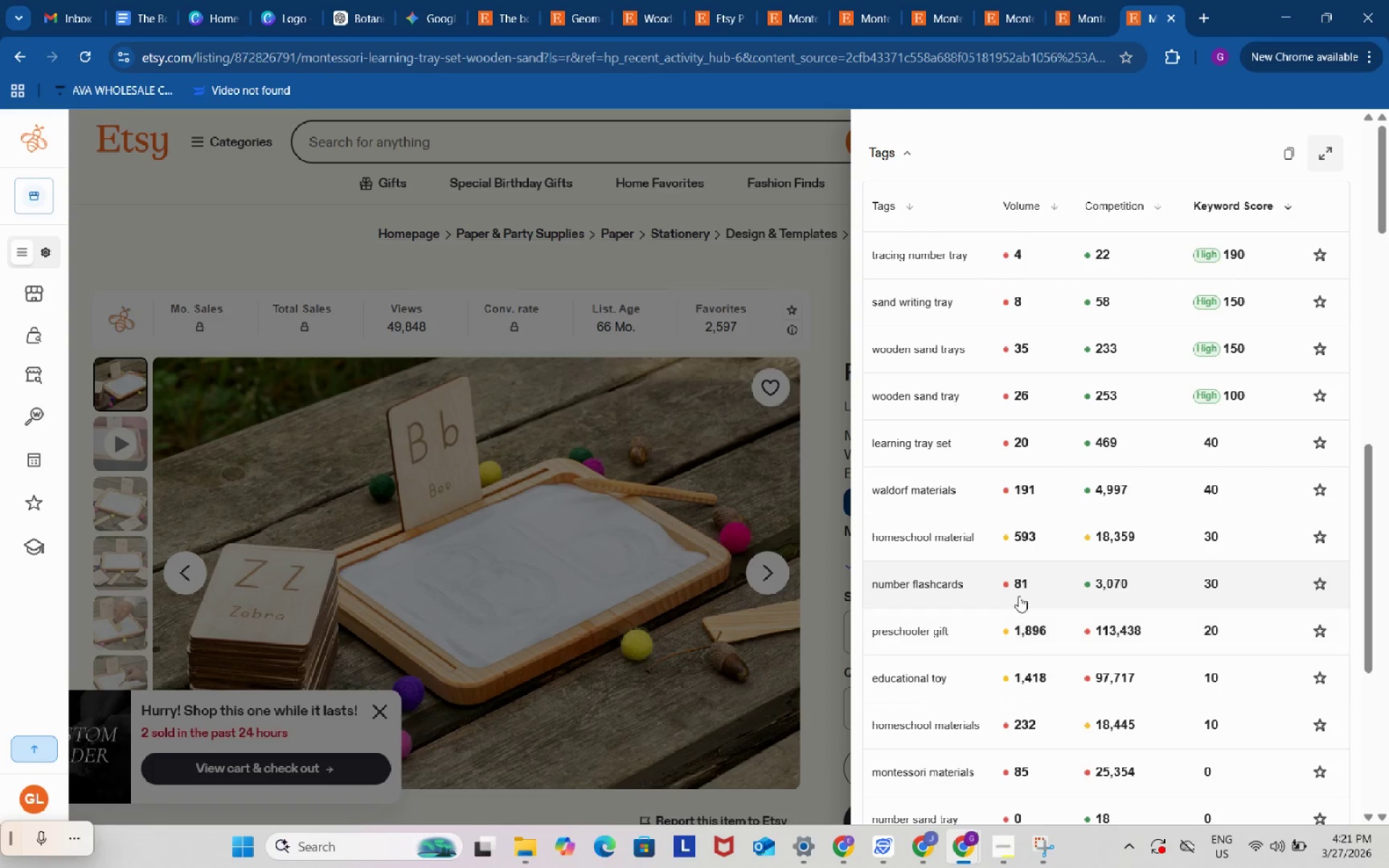 
scroll: coordinate [1019, 596], scroll_direction: down, amount: 1.0
 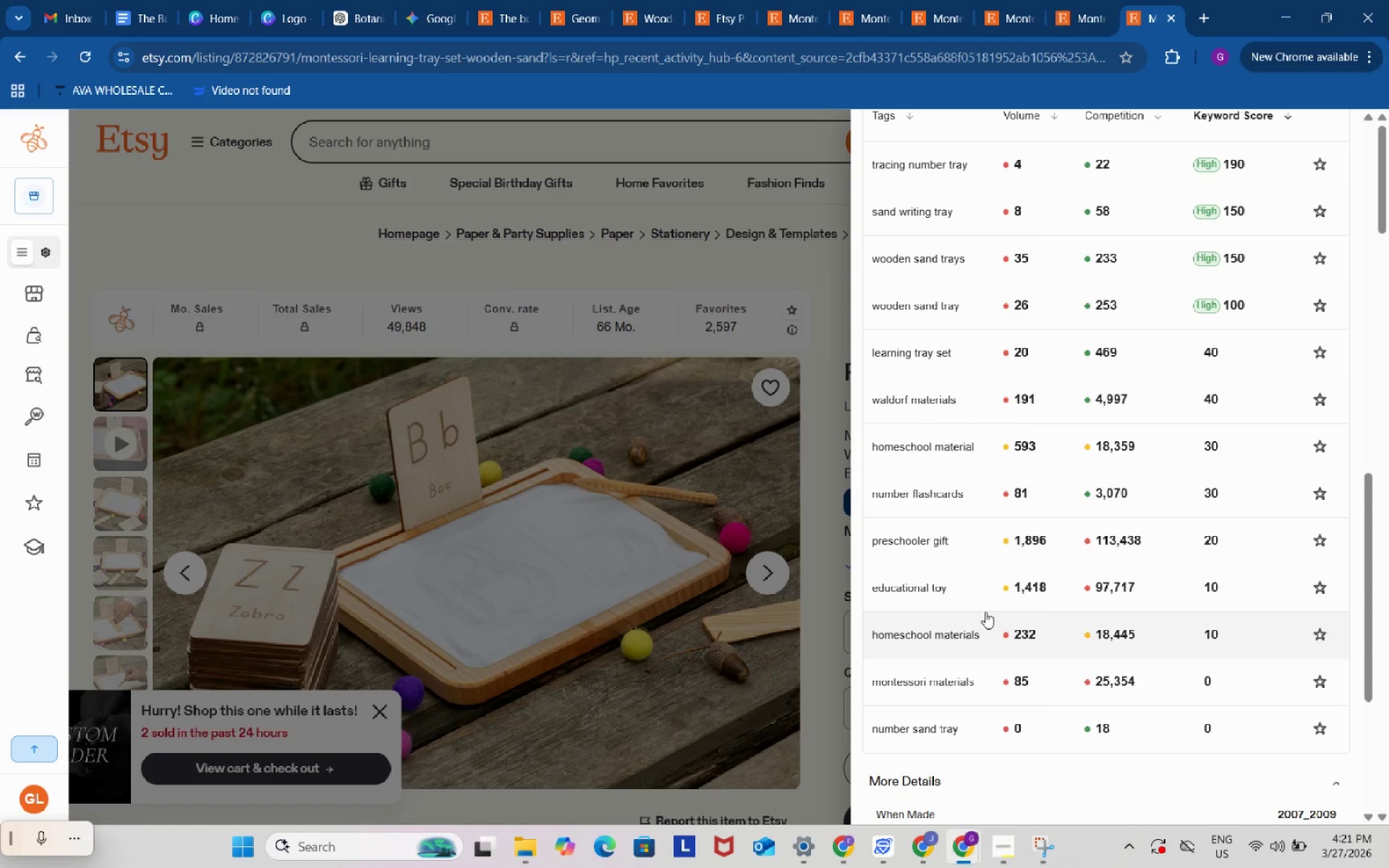 
wait(5.47)
 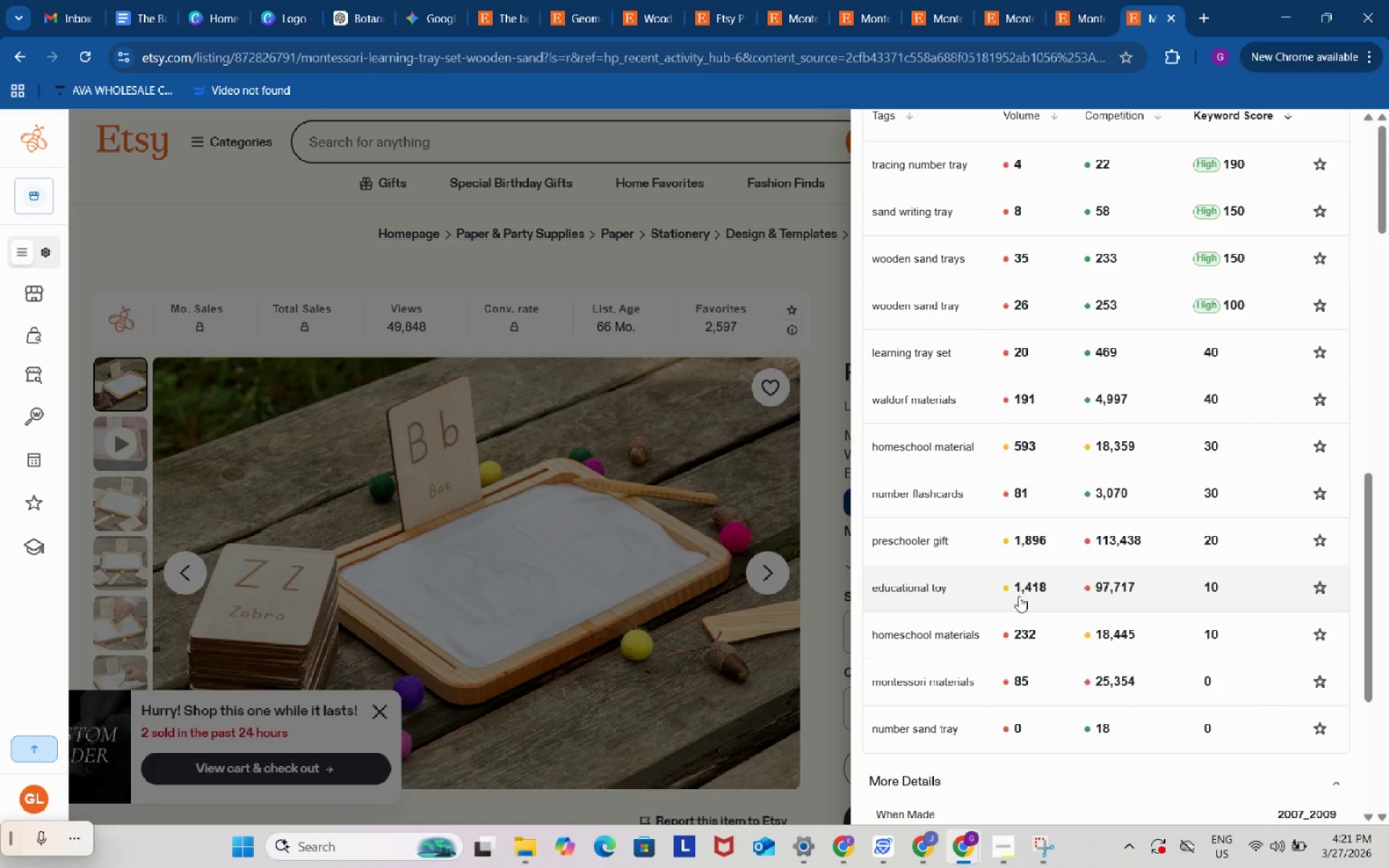 
scroll: coordinate [985, 613], scroll_direction: up, amount: 1.0
 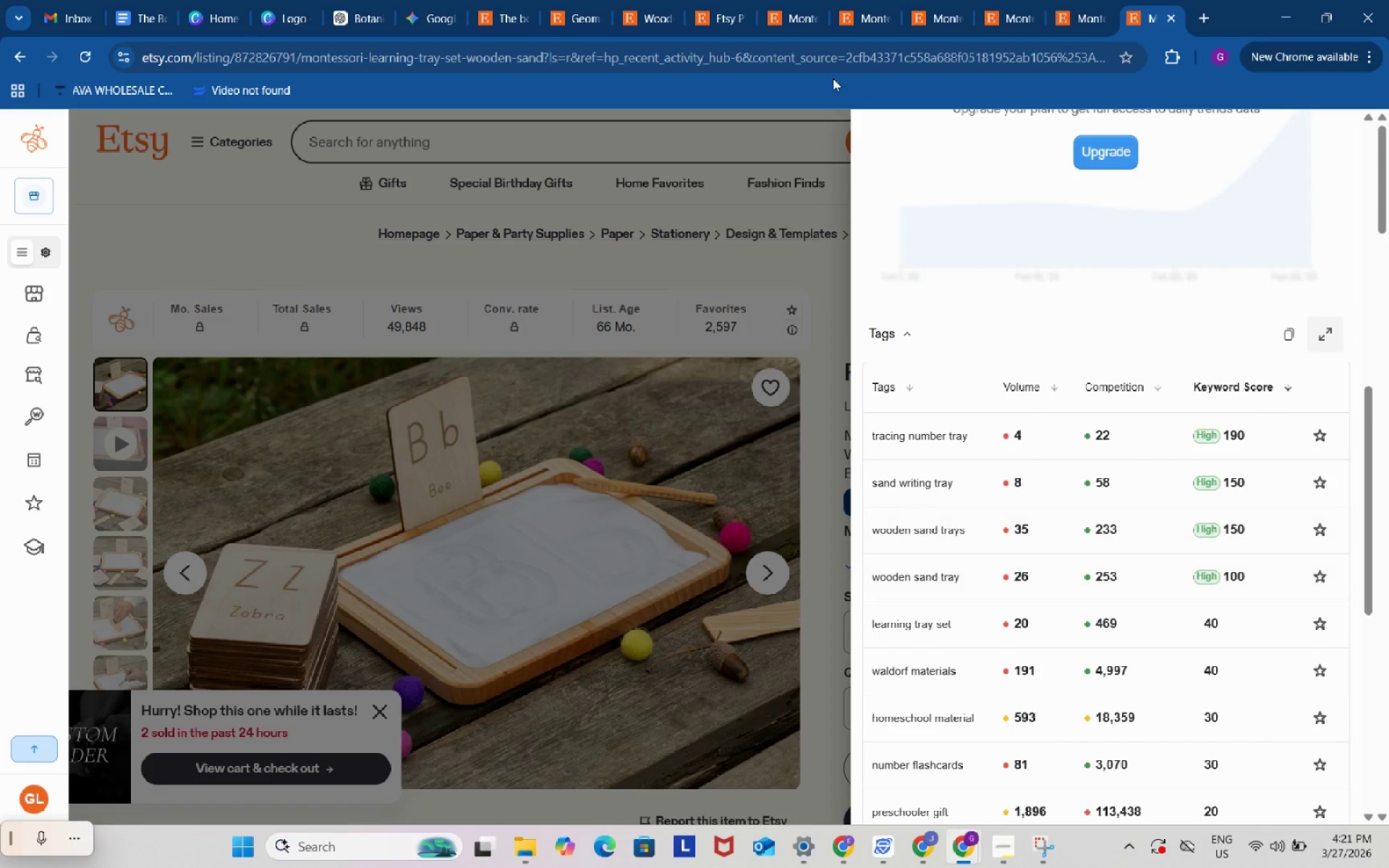 
left_click([790, 0])
 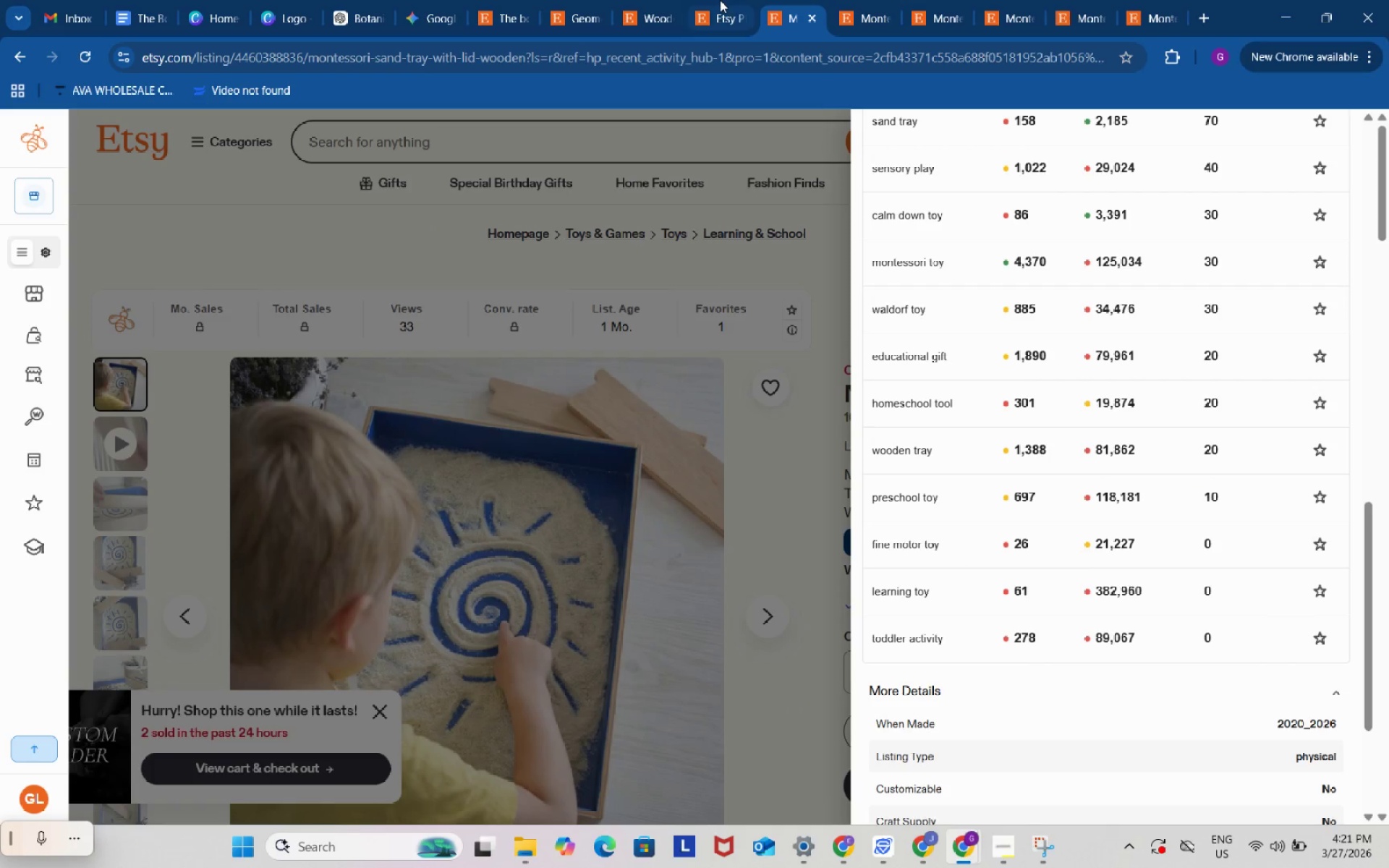 
left_click([720, 0])
 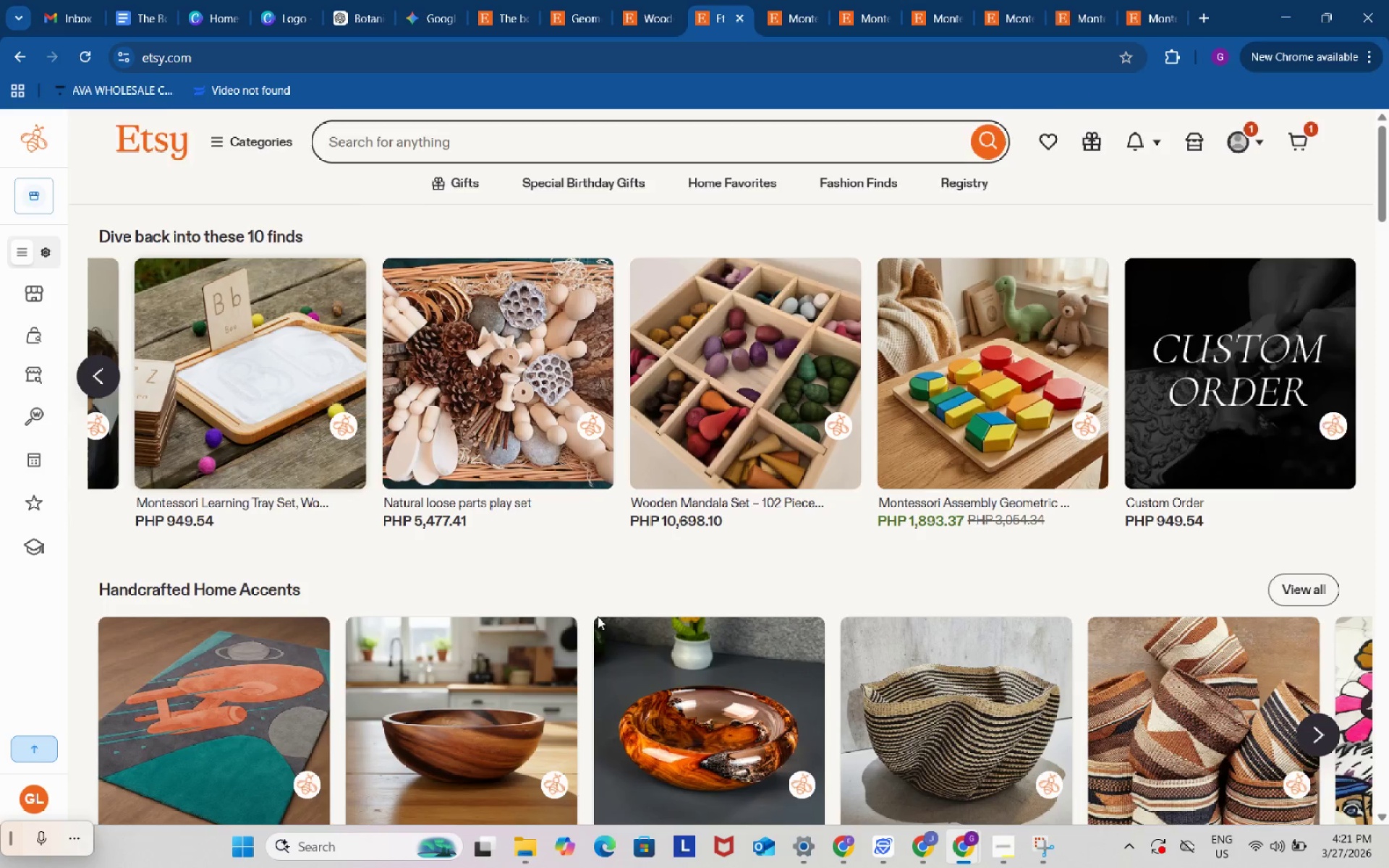 
scroll: coordinate [595, 616], scroll_direction: up, amount: 2.0
 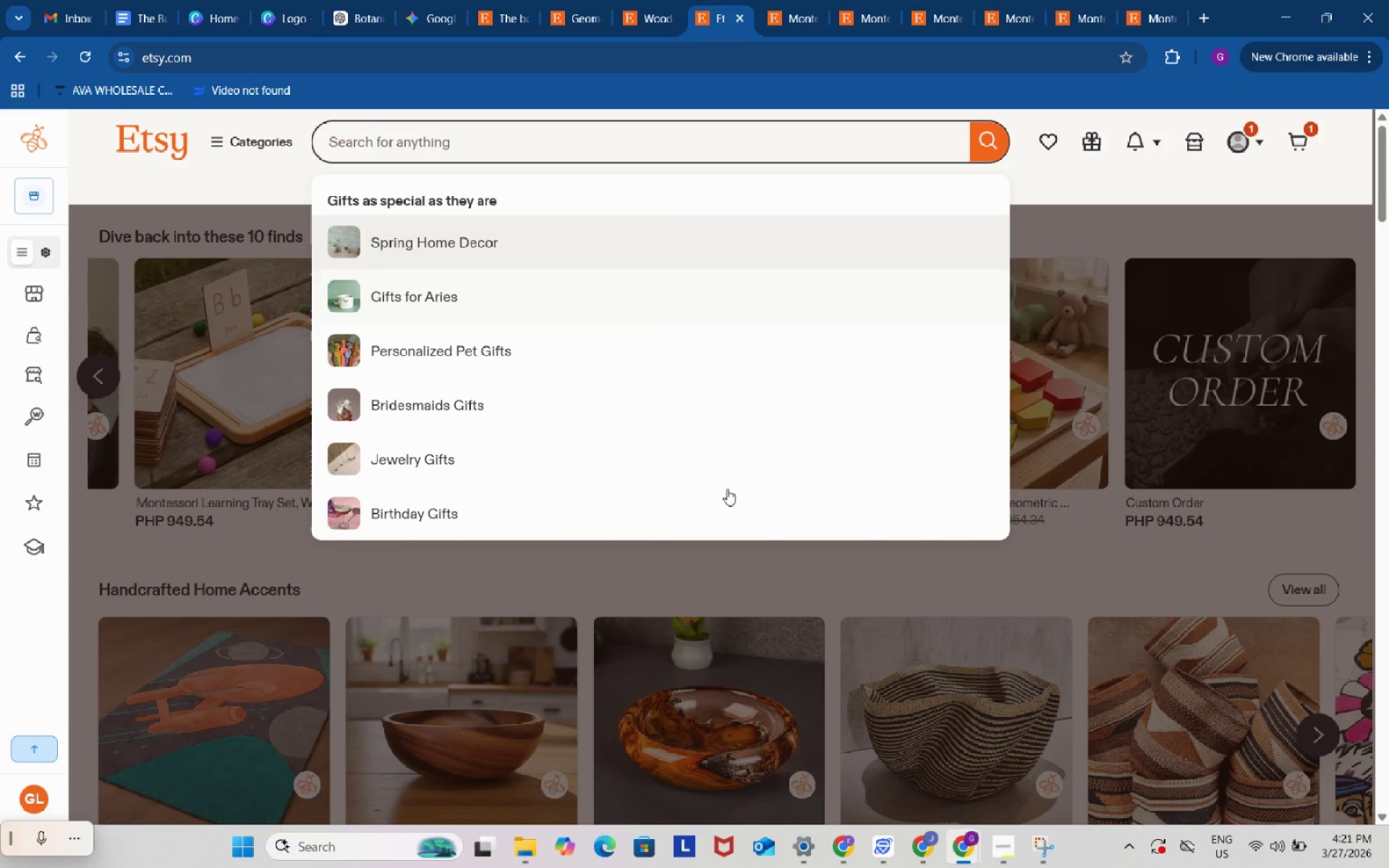 
left_click([989, 832])